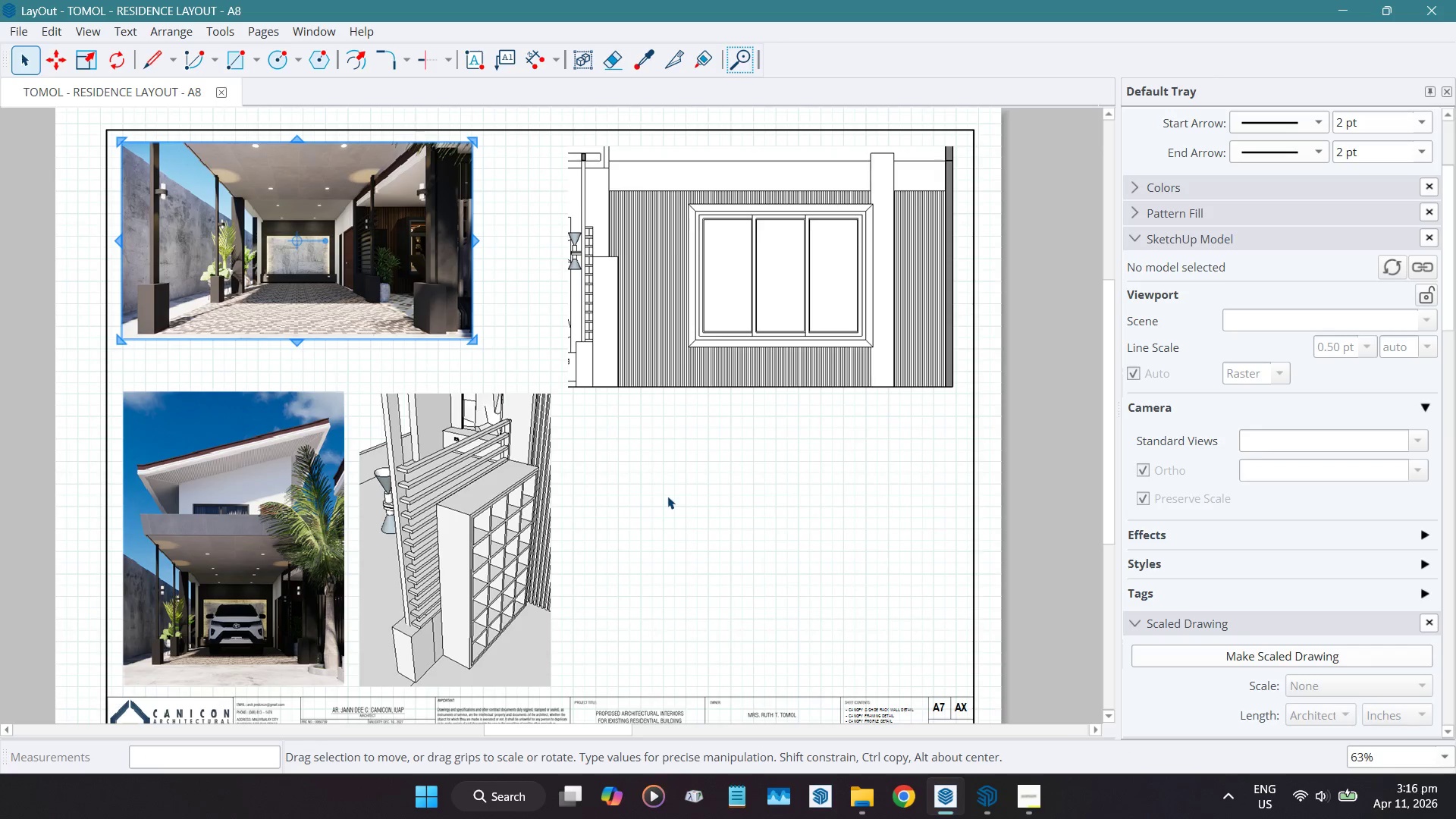 
left_click([667, 495])
 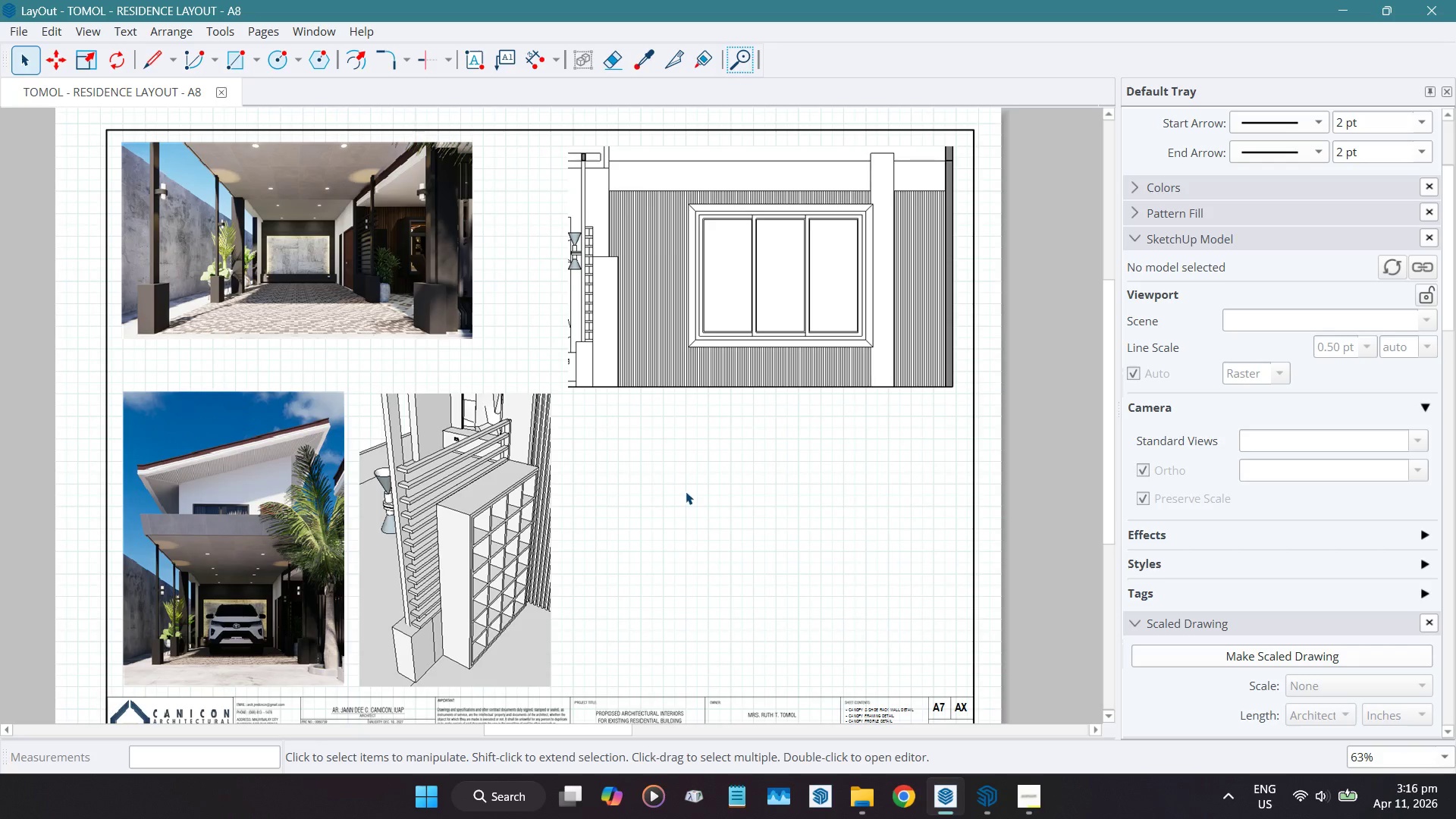 
wait(10.66)
 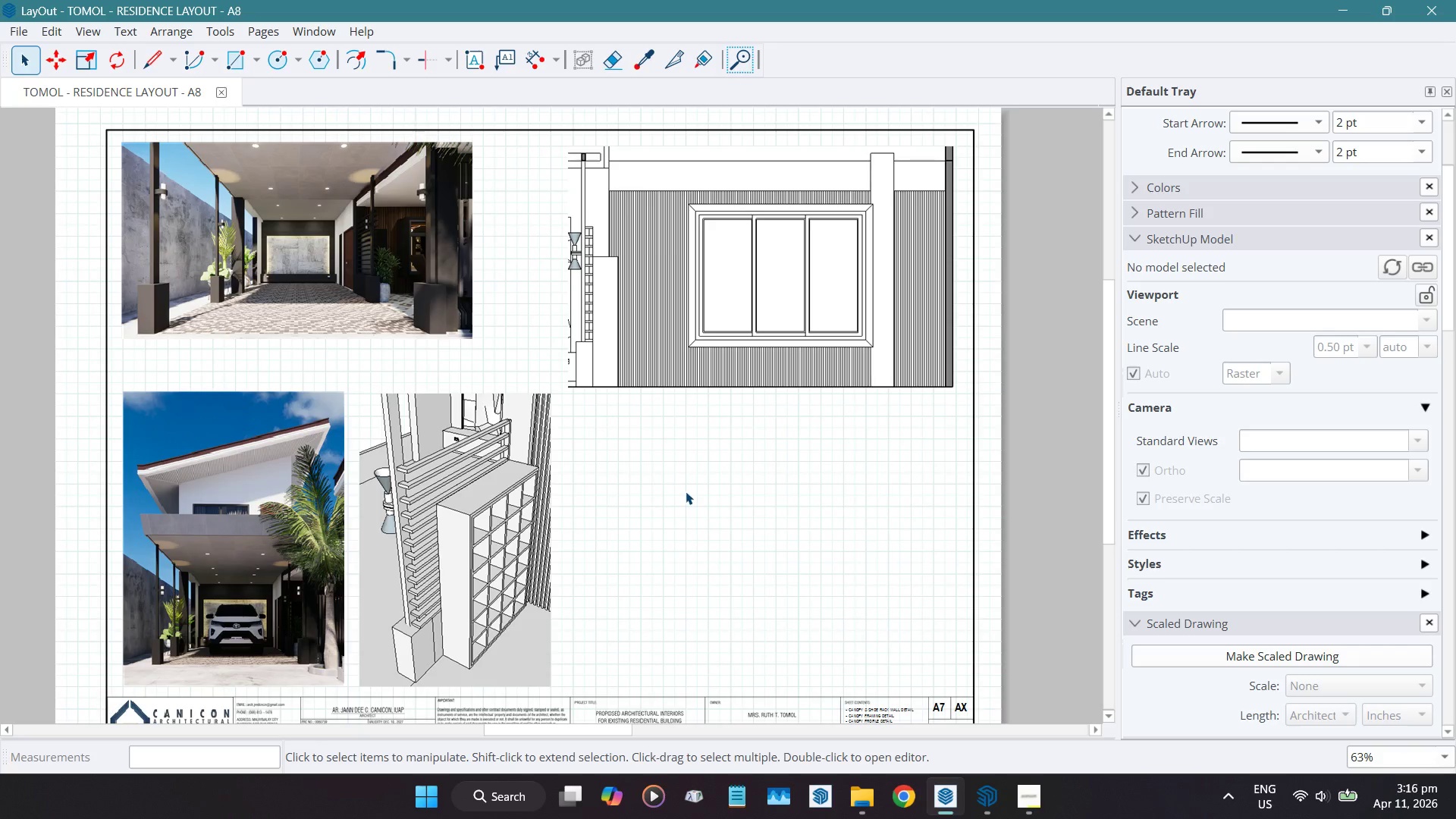 
left_click([275, 440])
 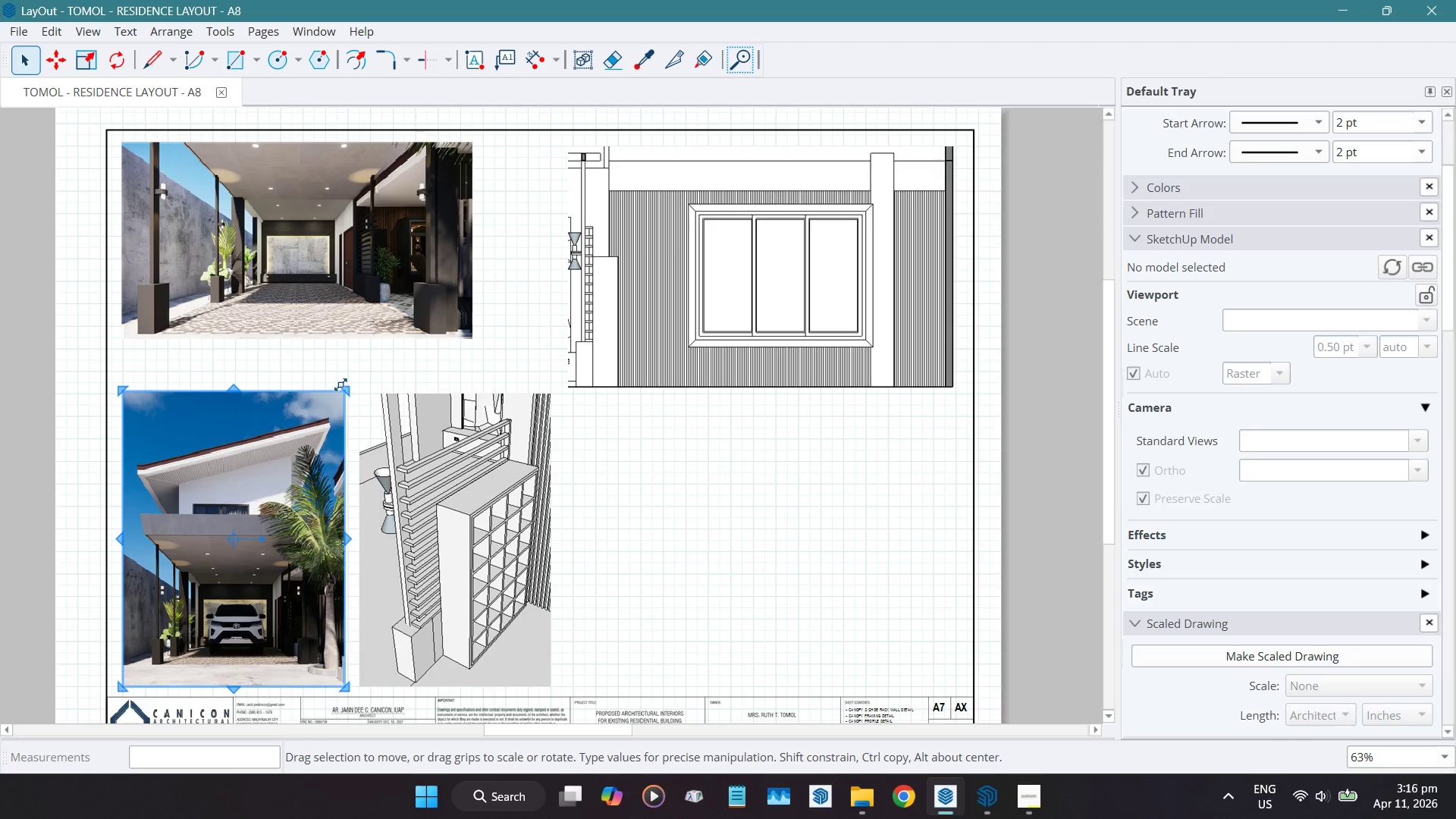 
hold_key(key=ShiftLeft, duration=1.52)
left_click_drag(start_coordinate=[340, 386], to_coordinate=[367, 338])
 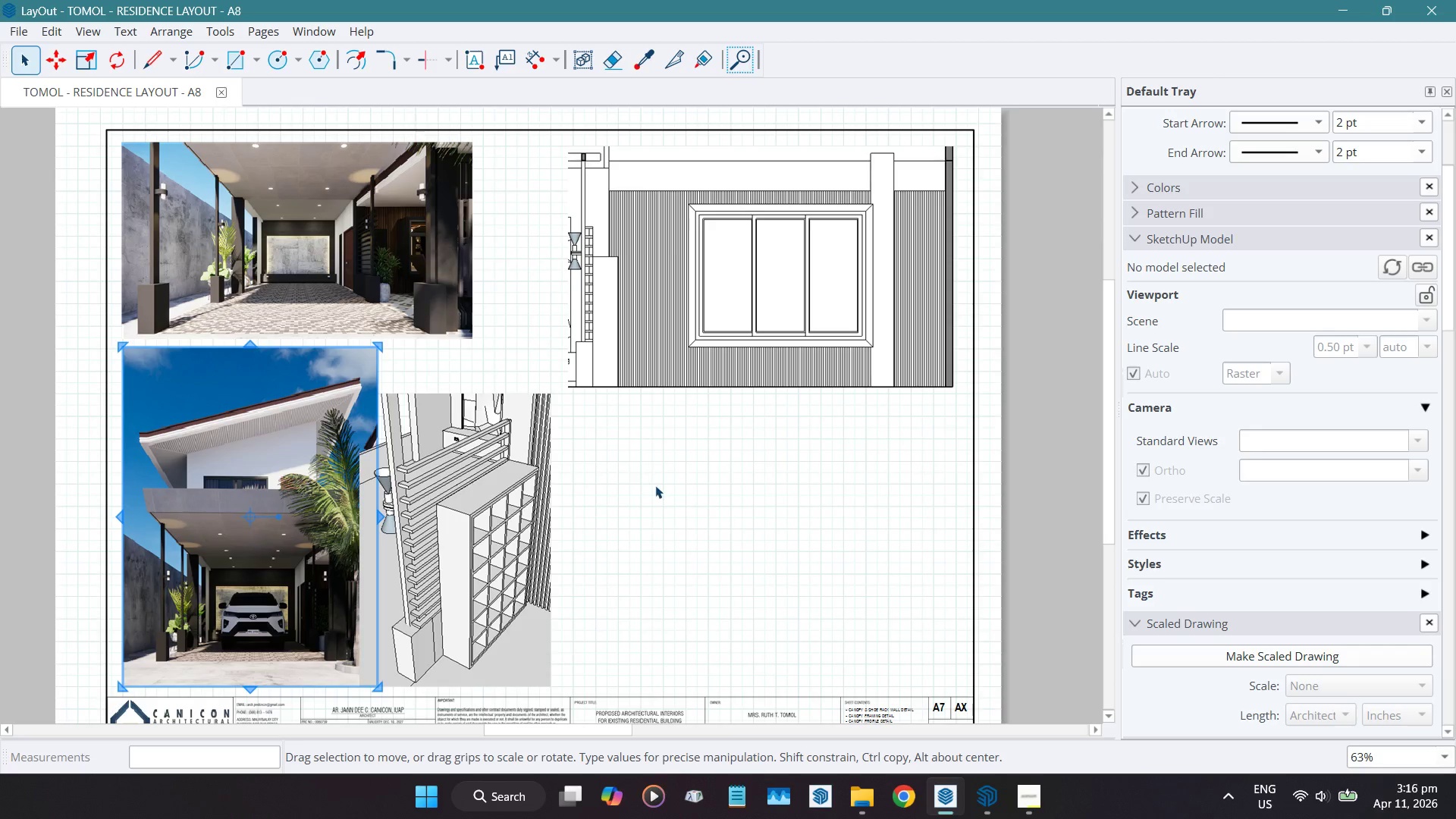 
hold_key(key=ShiftLeft, duration=1.45)
 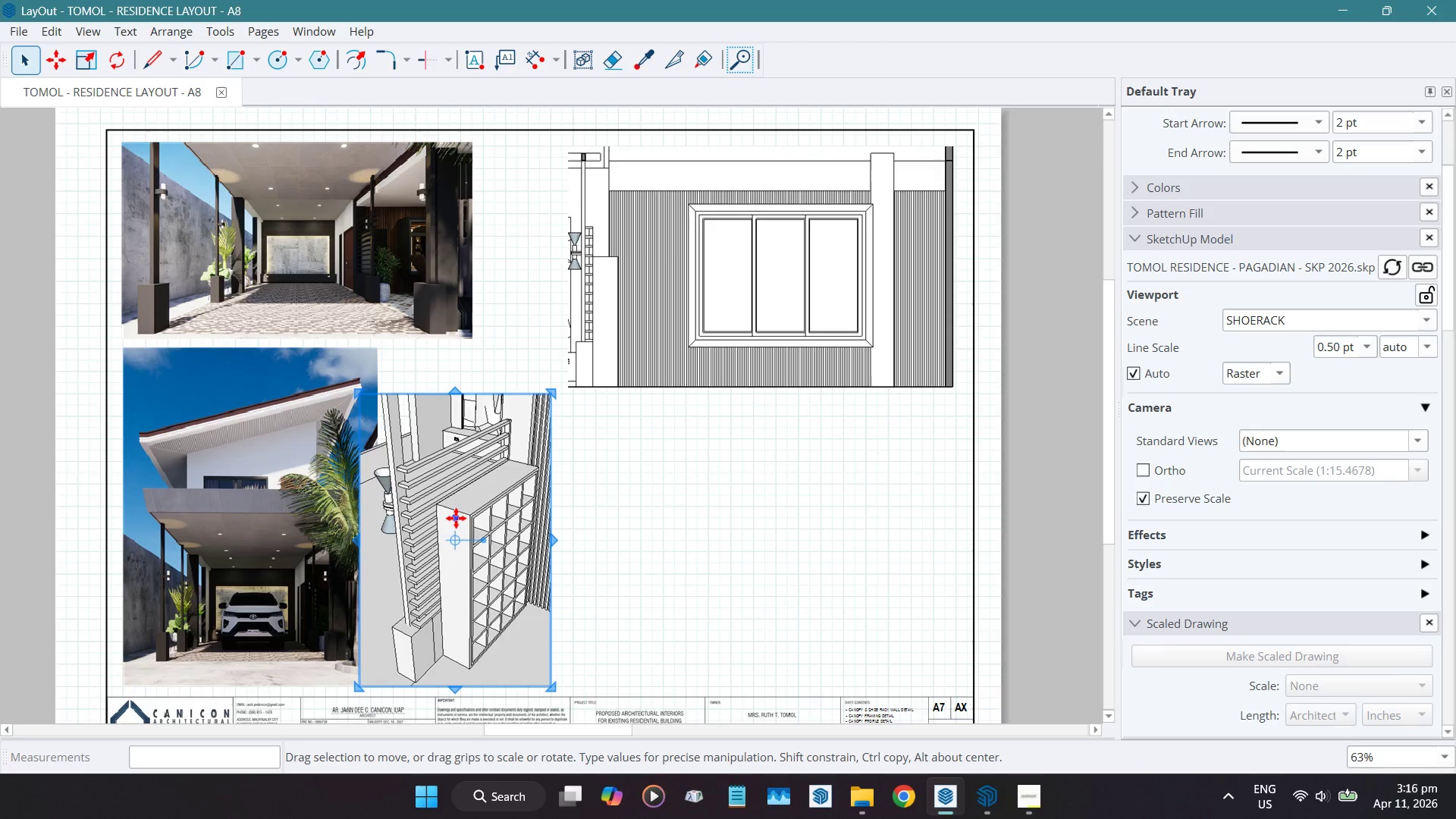 
left_click_drag(start_coordinate=[456, 515], to_coordinate=[489, 512])
 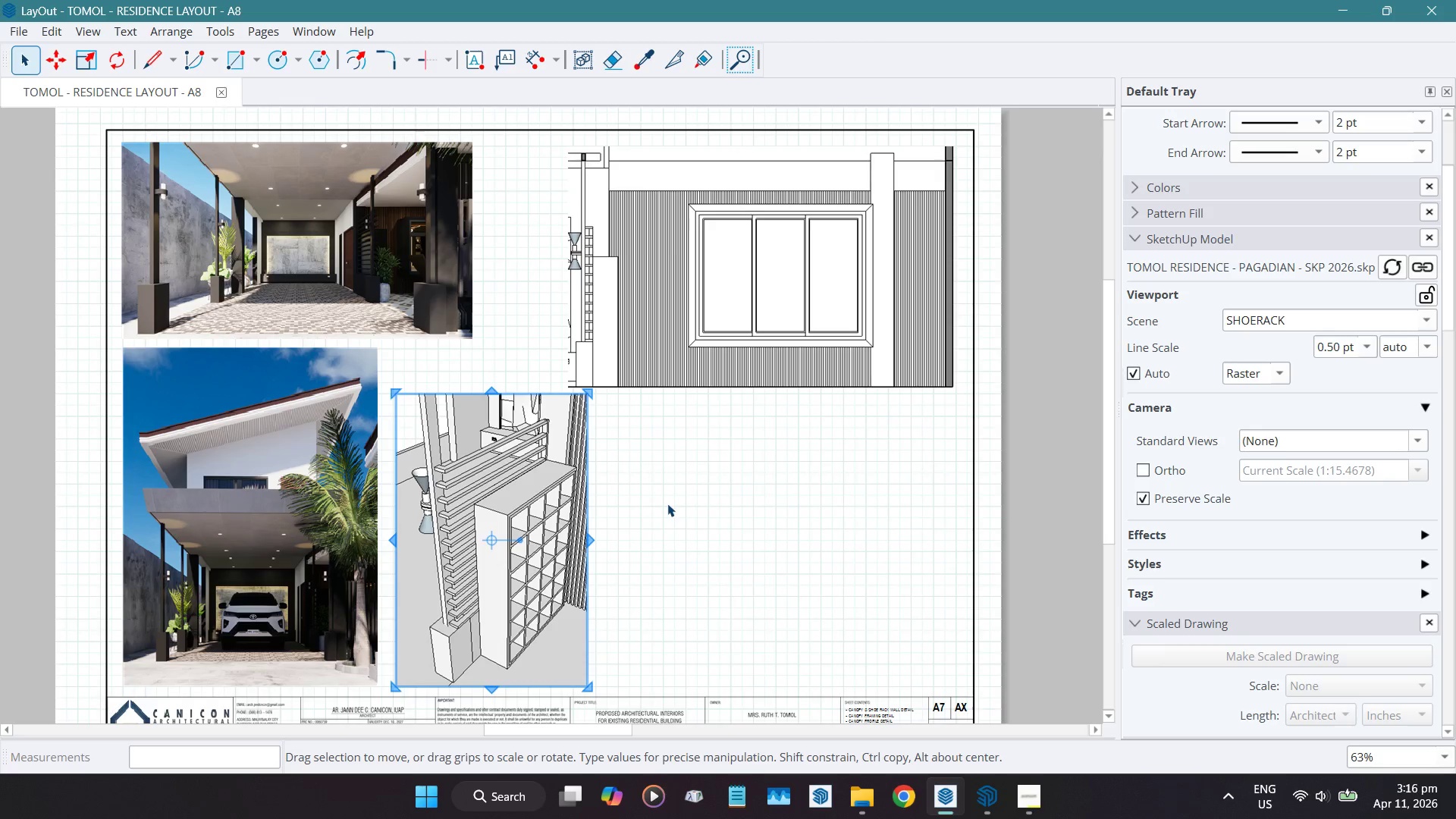 
key(ArrowLeft)
 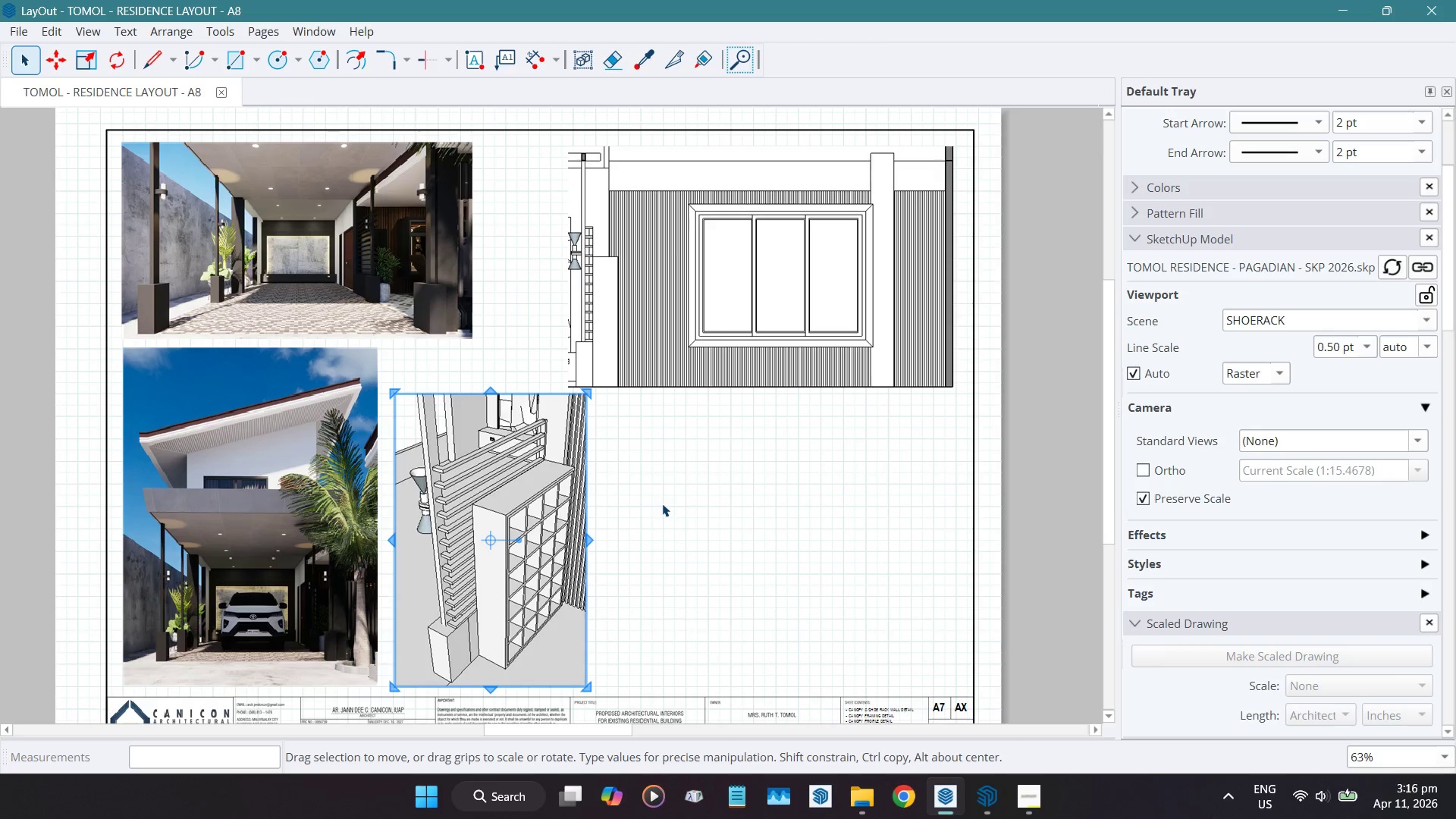 
key(ArrowLeft)
 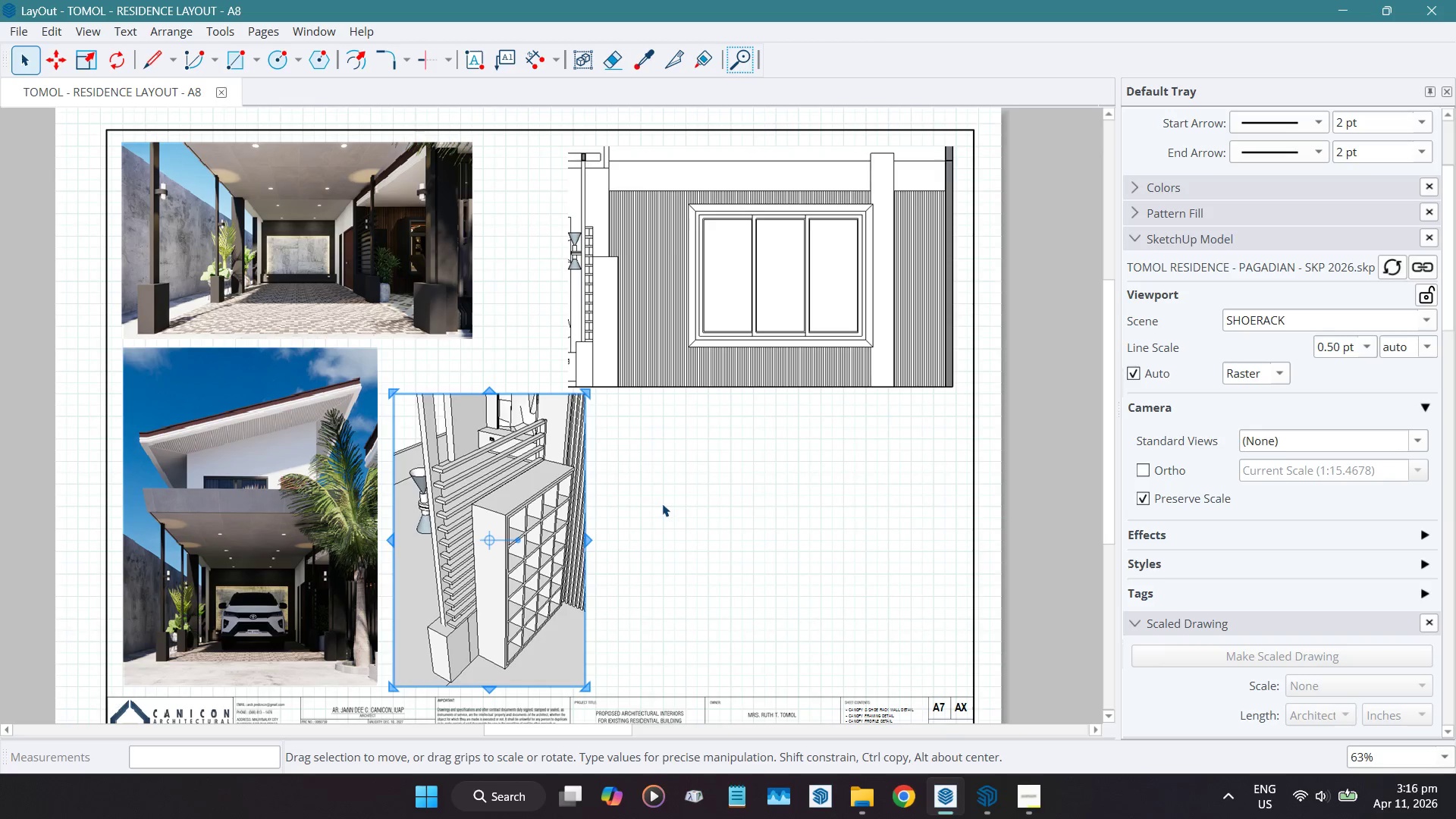 
key(ArrowLeft)
 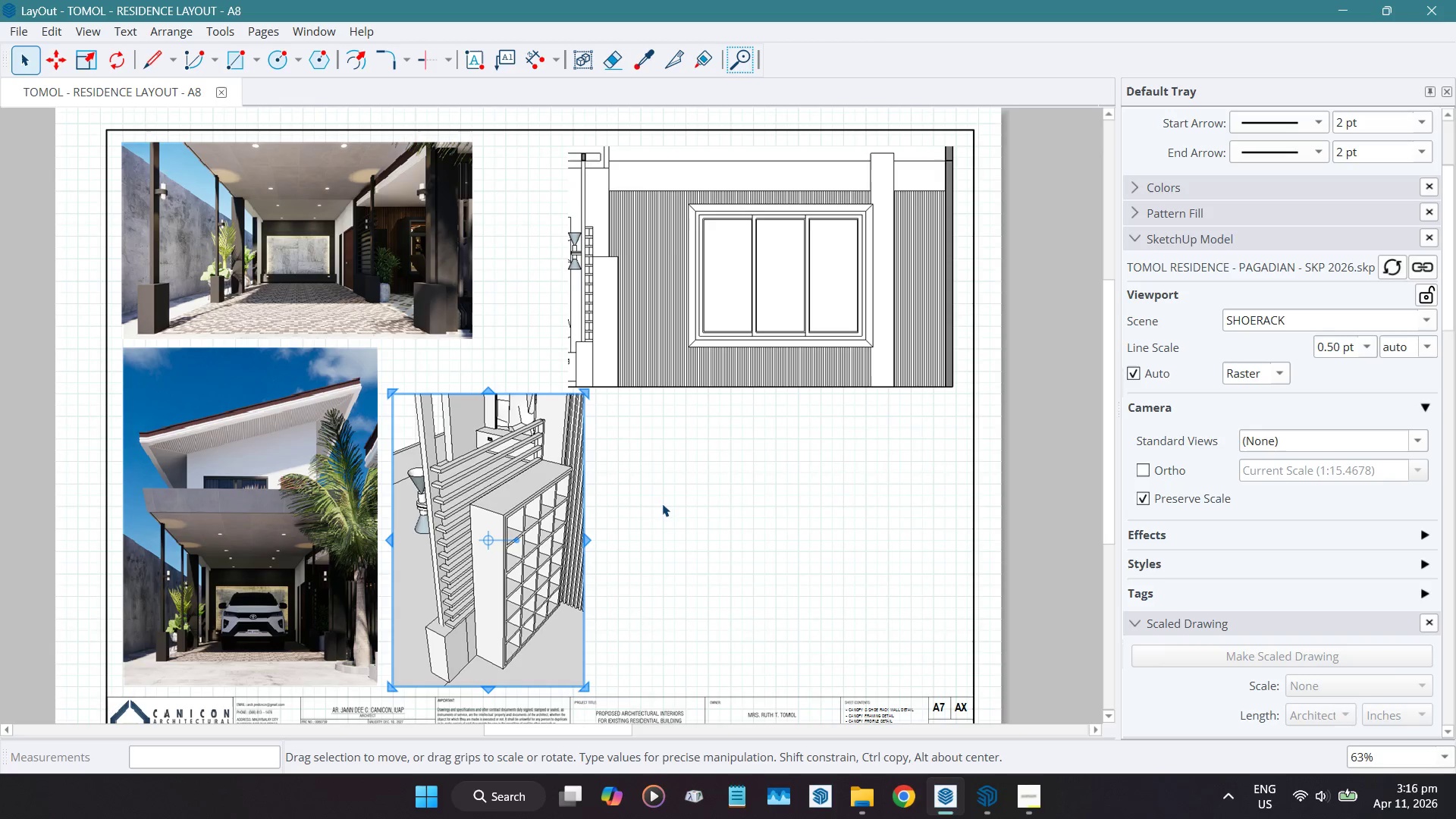 
key(ArrowLeft)
 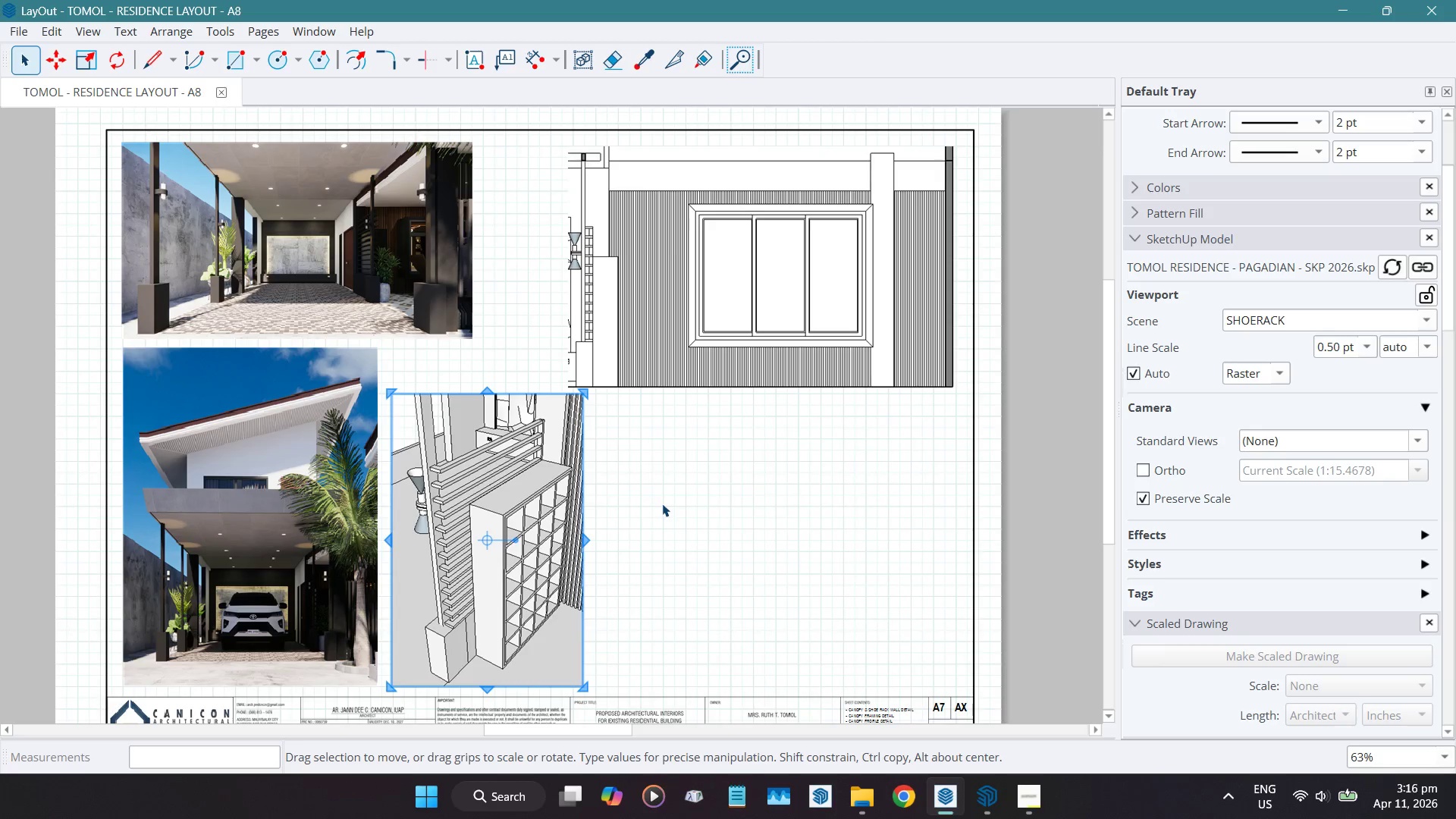 
key(ArrowLeft)
 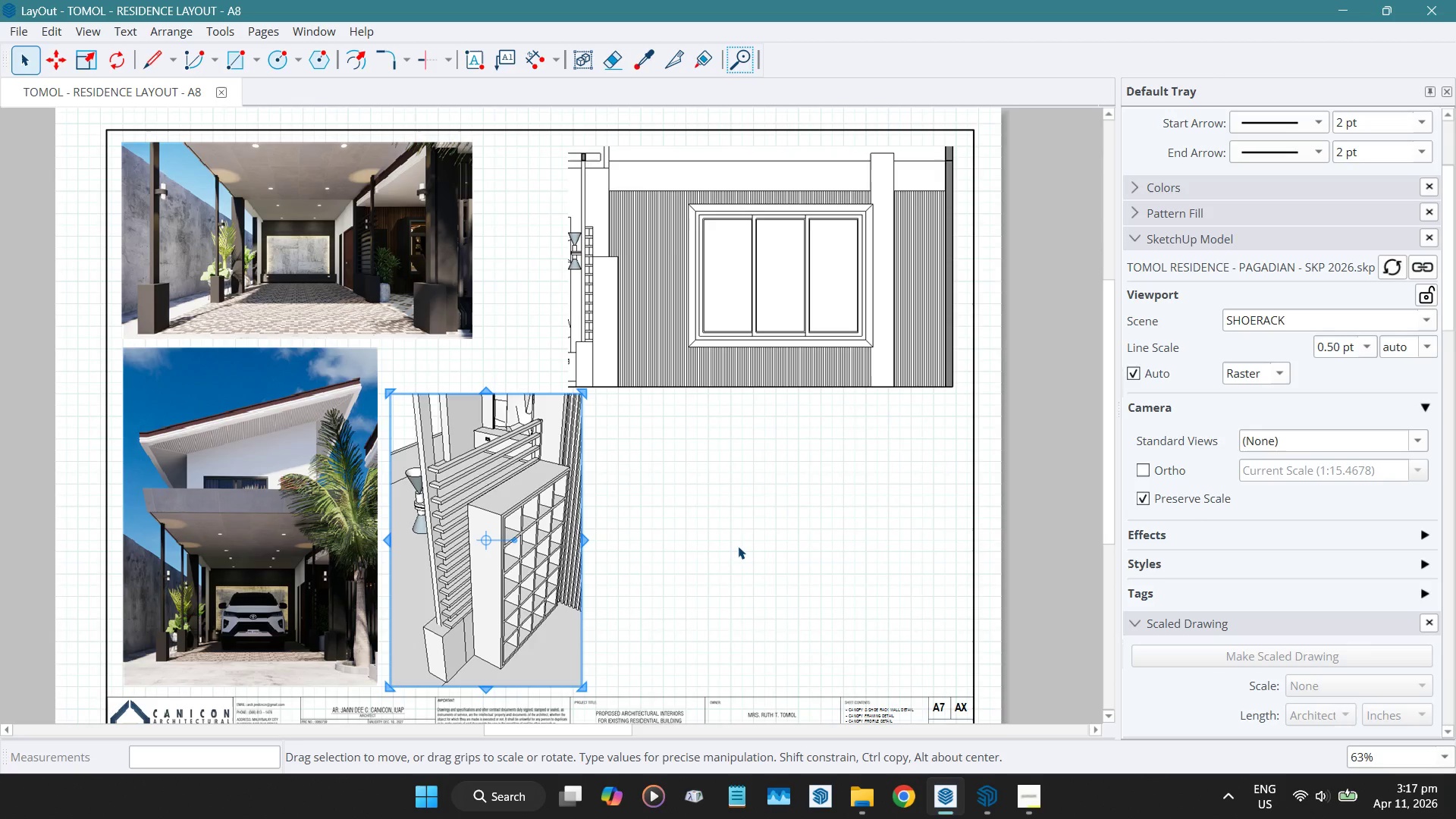 
wait(26.48)
 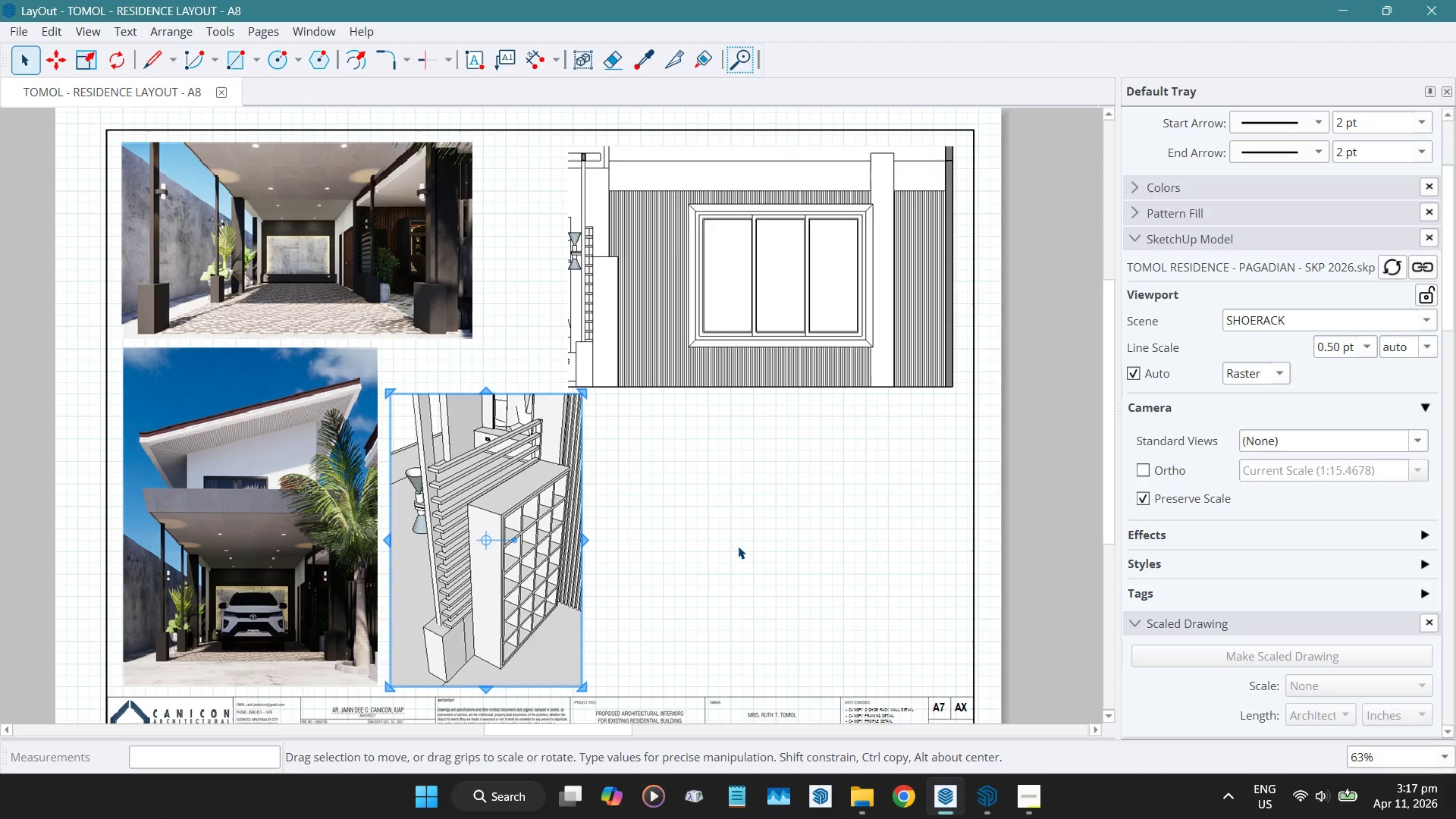 
key(Control+Z)
 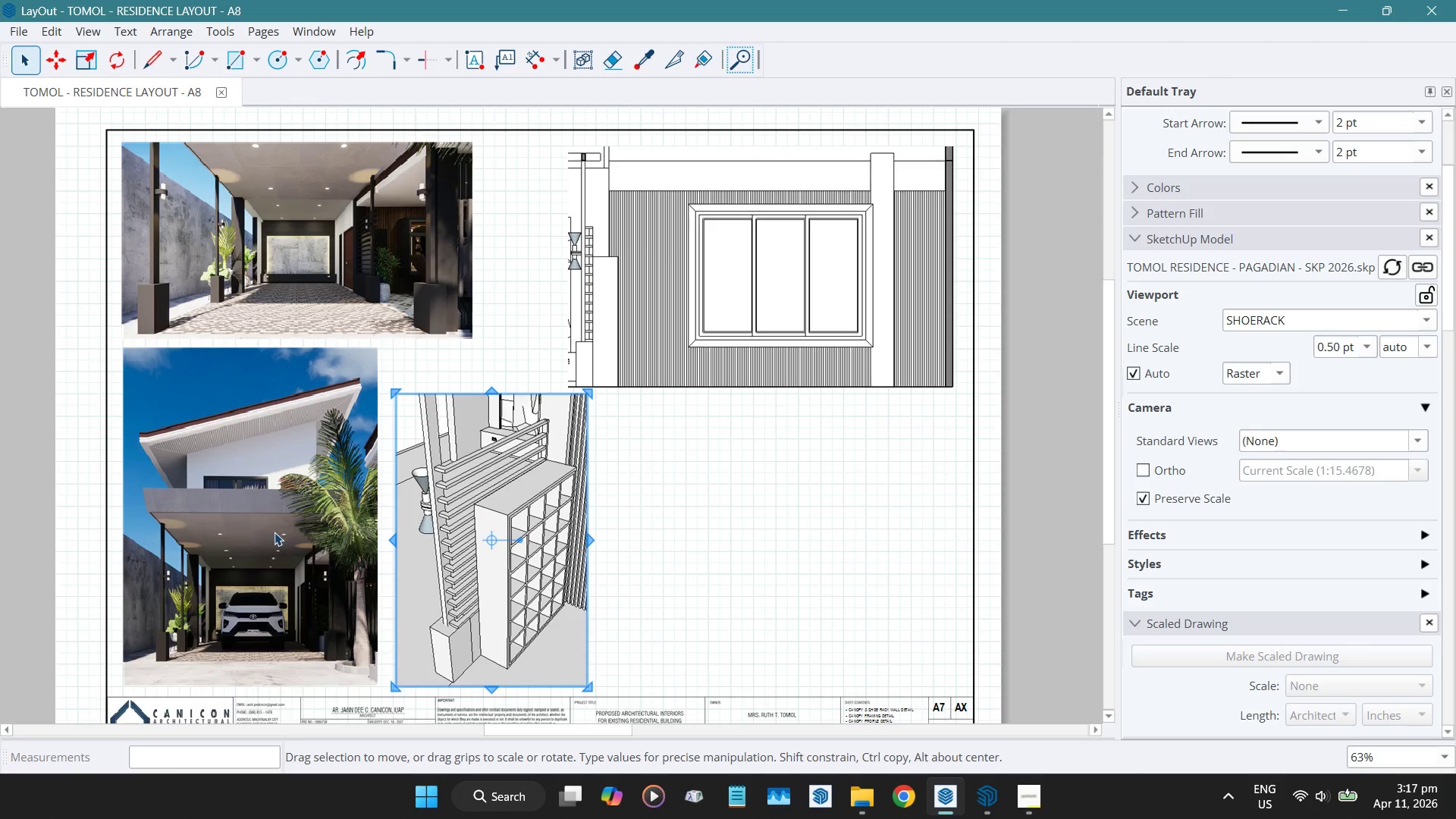 
key(Control+Z)
 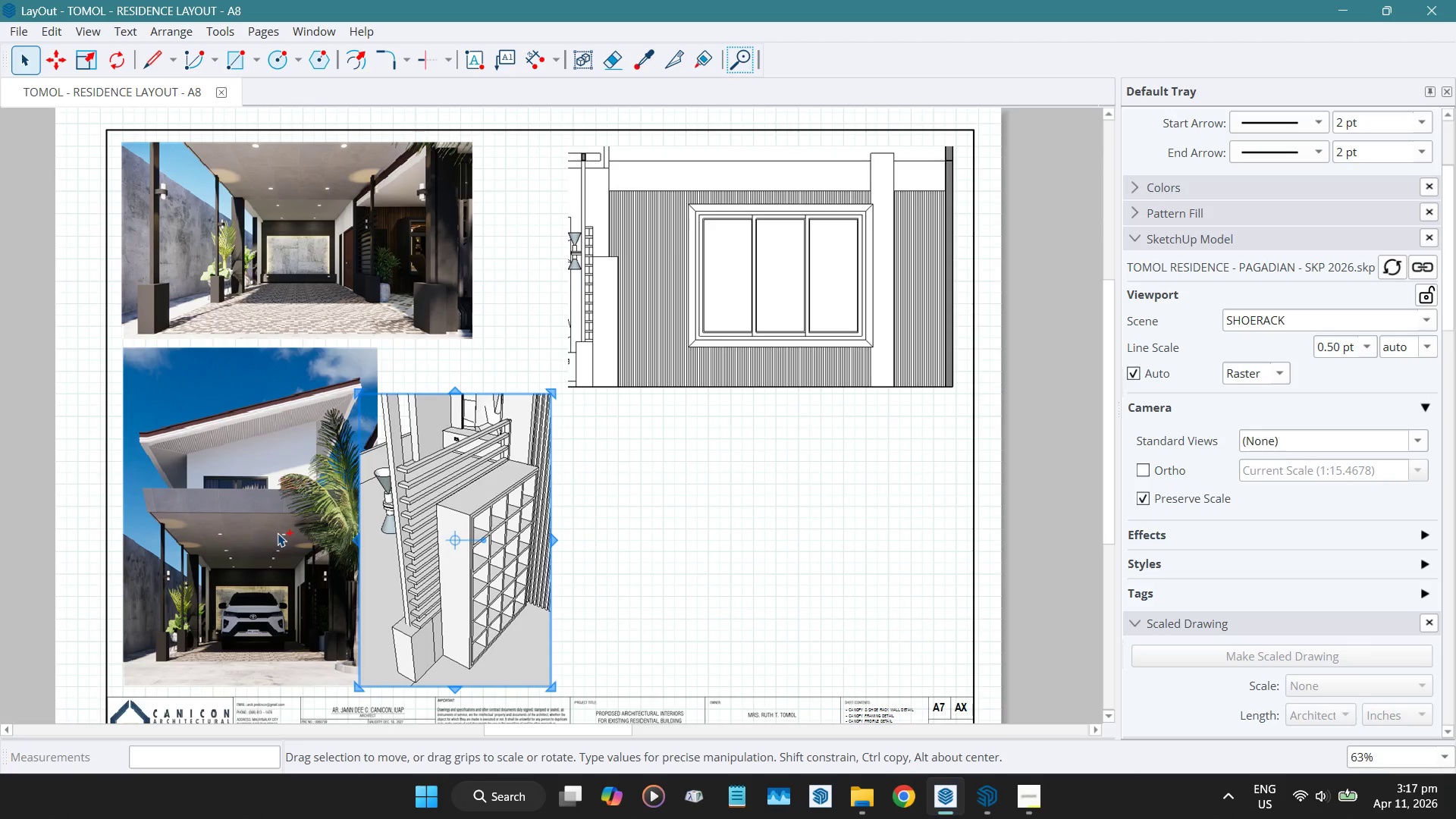 
key(Control+Z)
 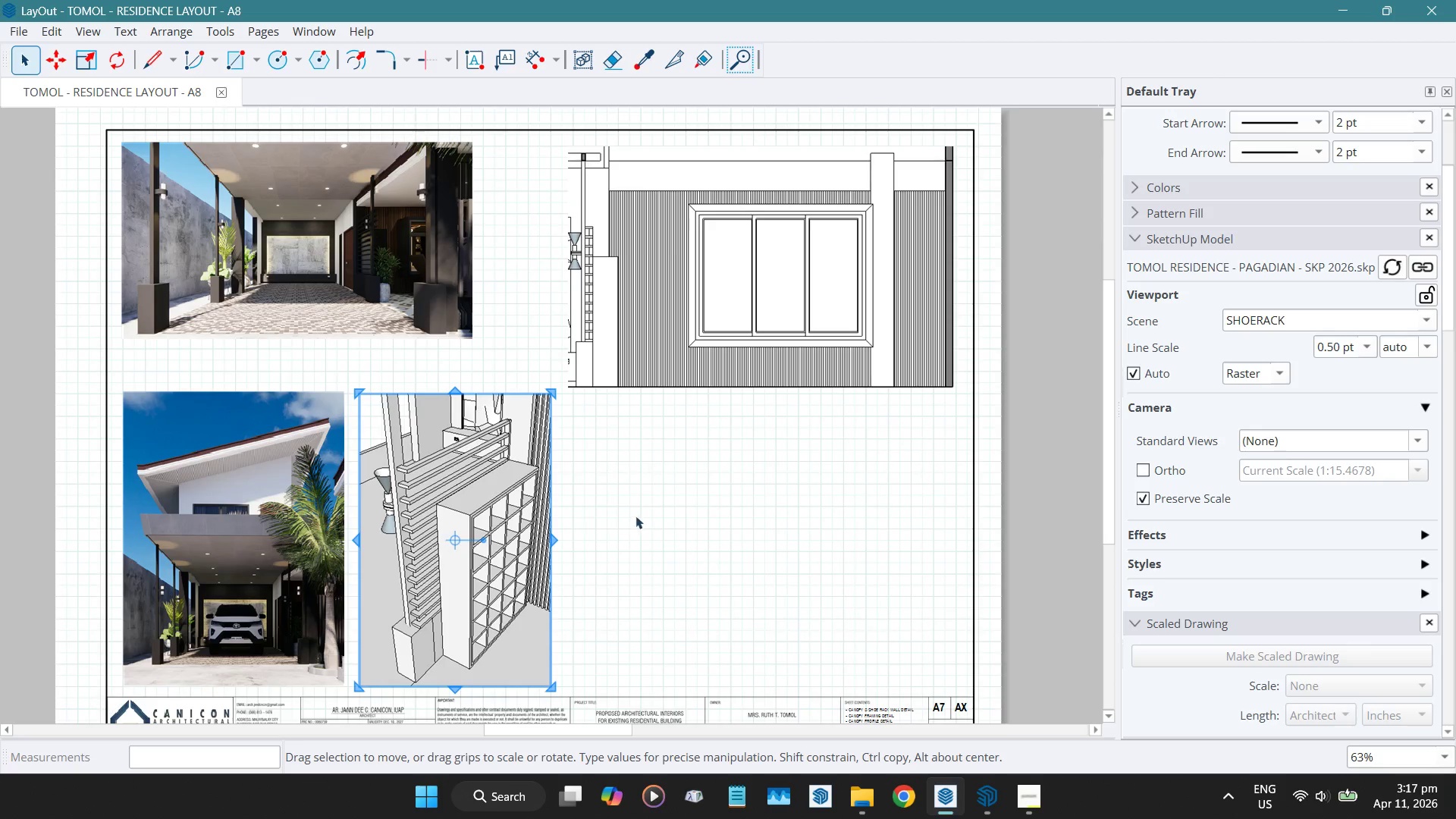 
left_click([644, 516])
 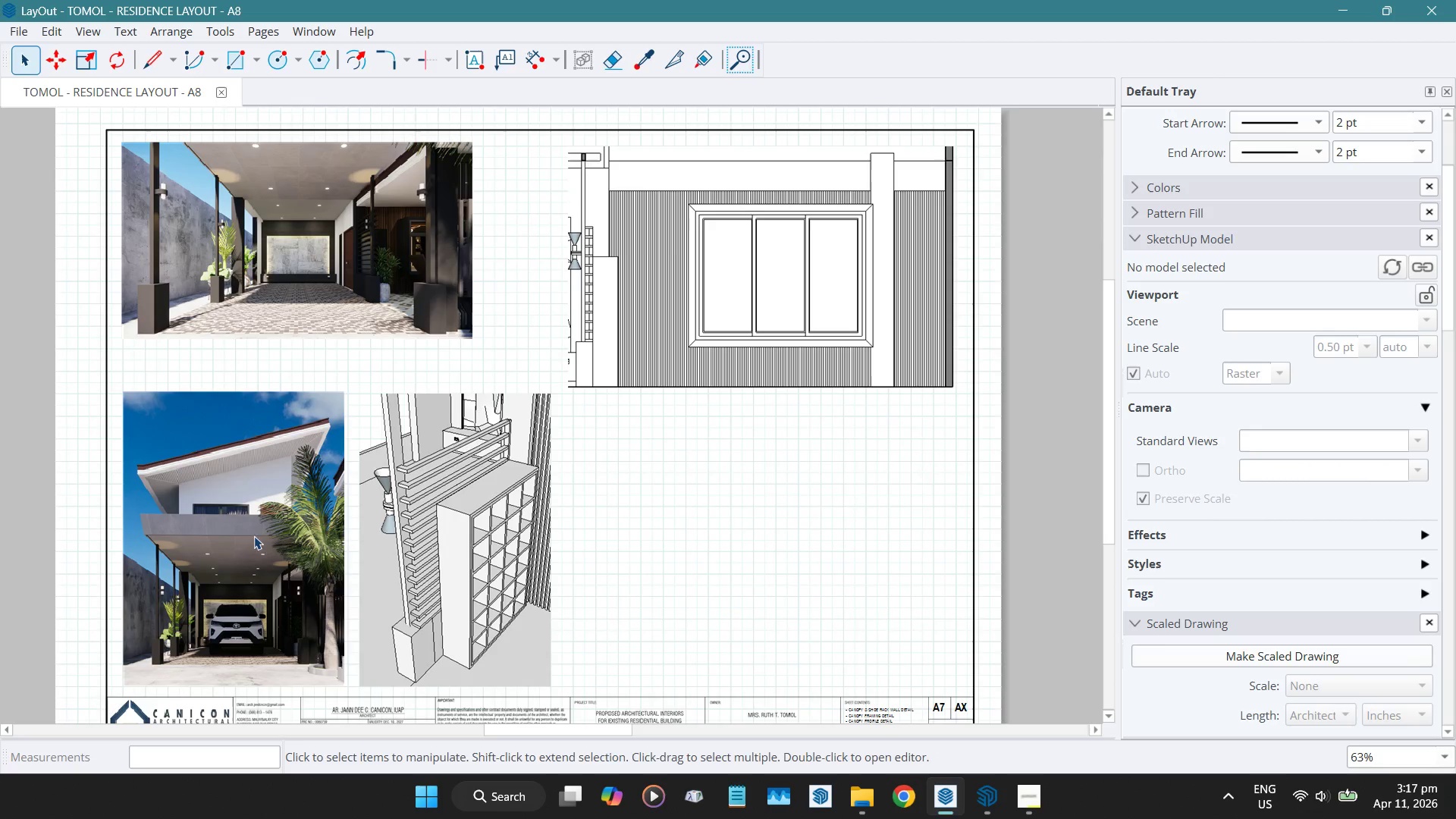 
hold_key(key=ShiftLeft, duration=1.0)
left_click([479, 529])
 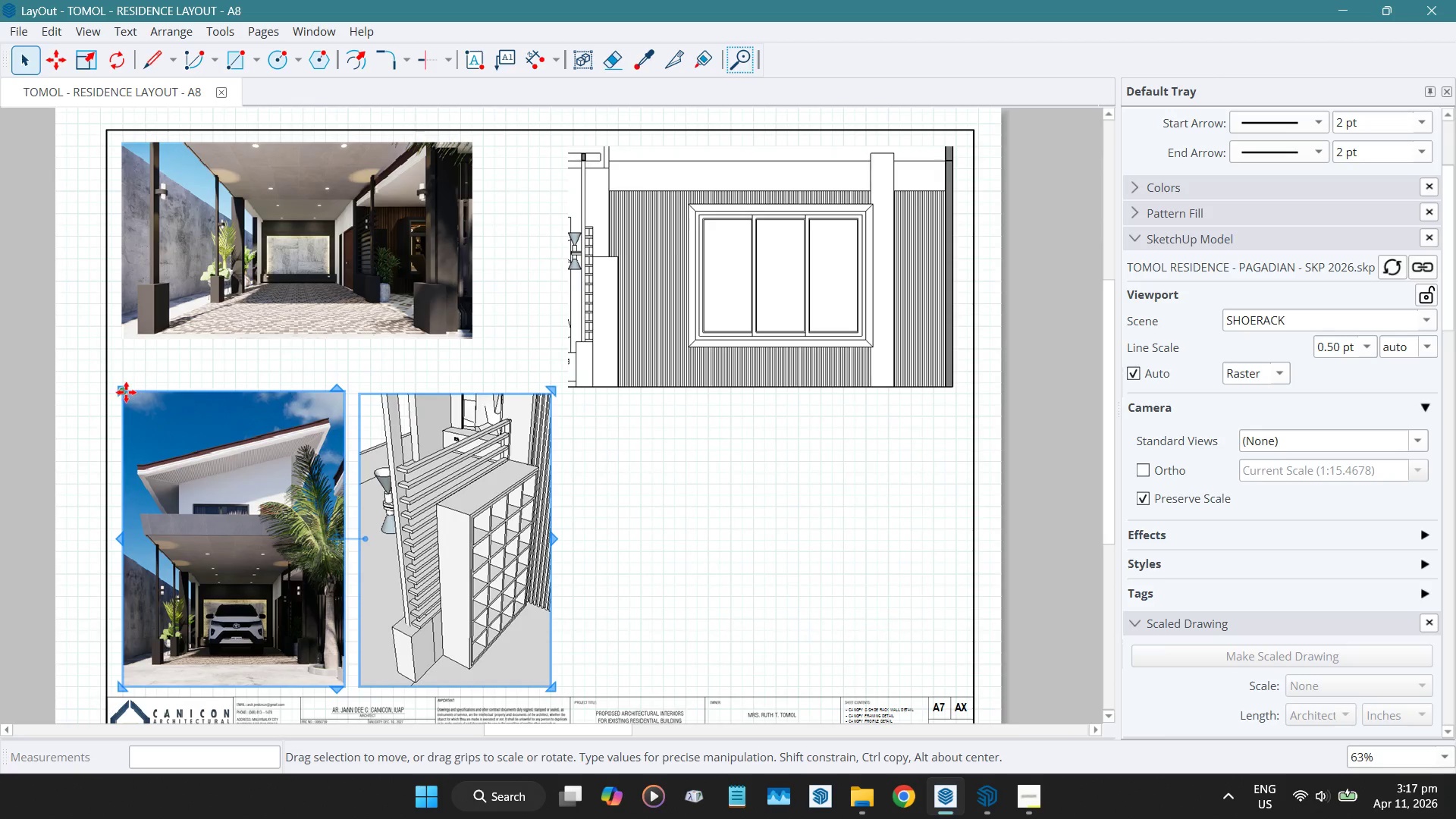 
left_click_drag(start_coordinate=[125, 391], to_coordinate=[126, 352])
 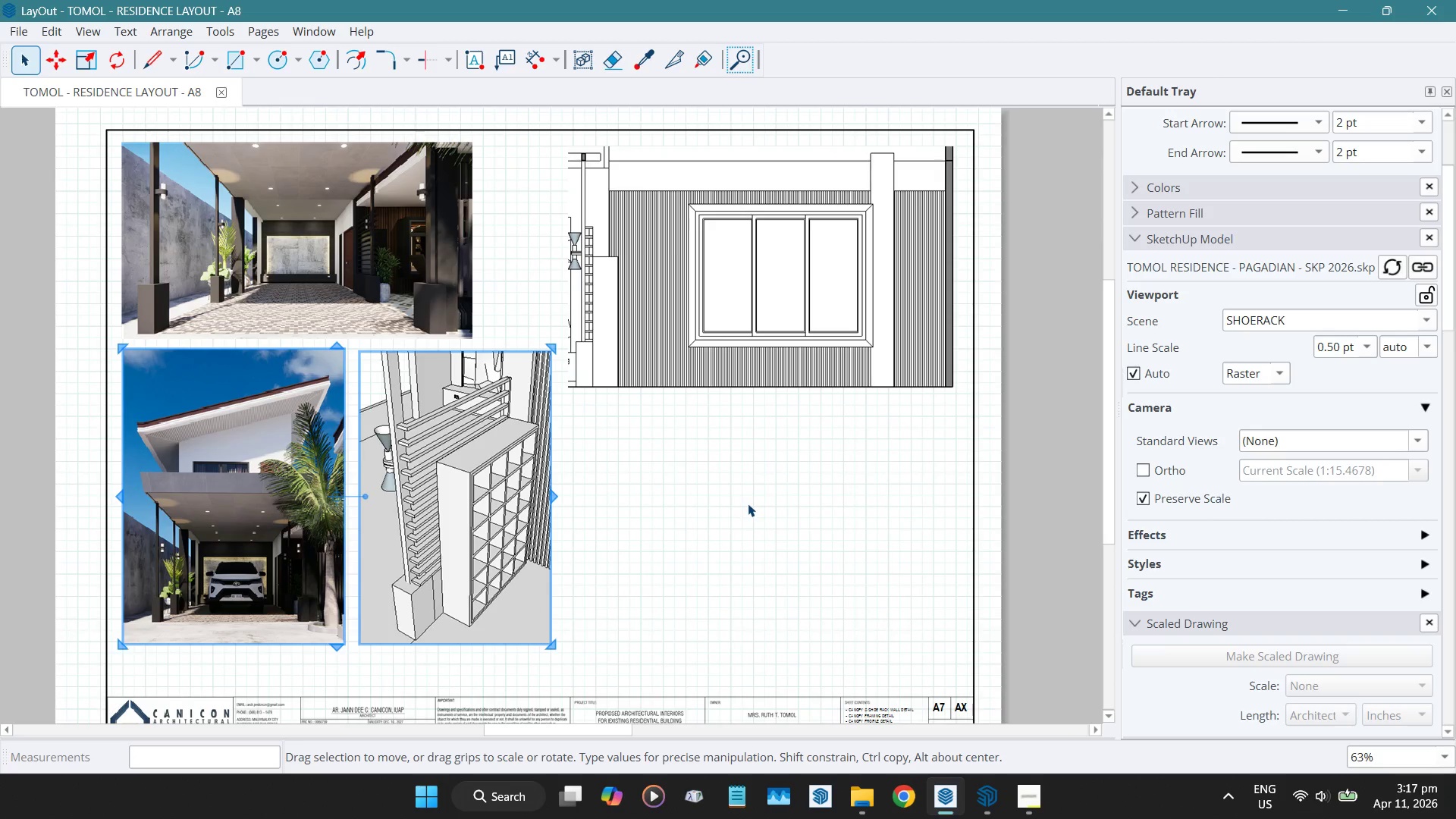 
left_click([748, 503])
 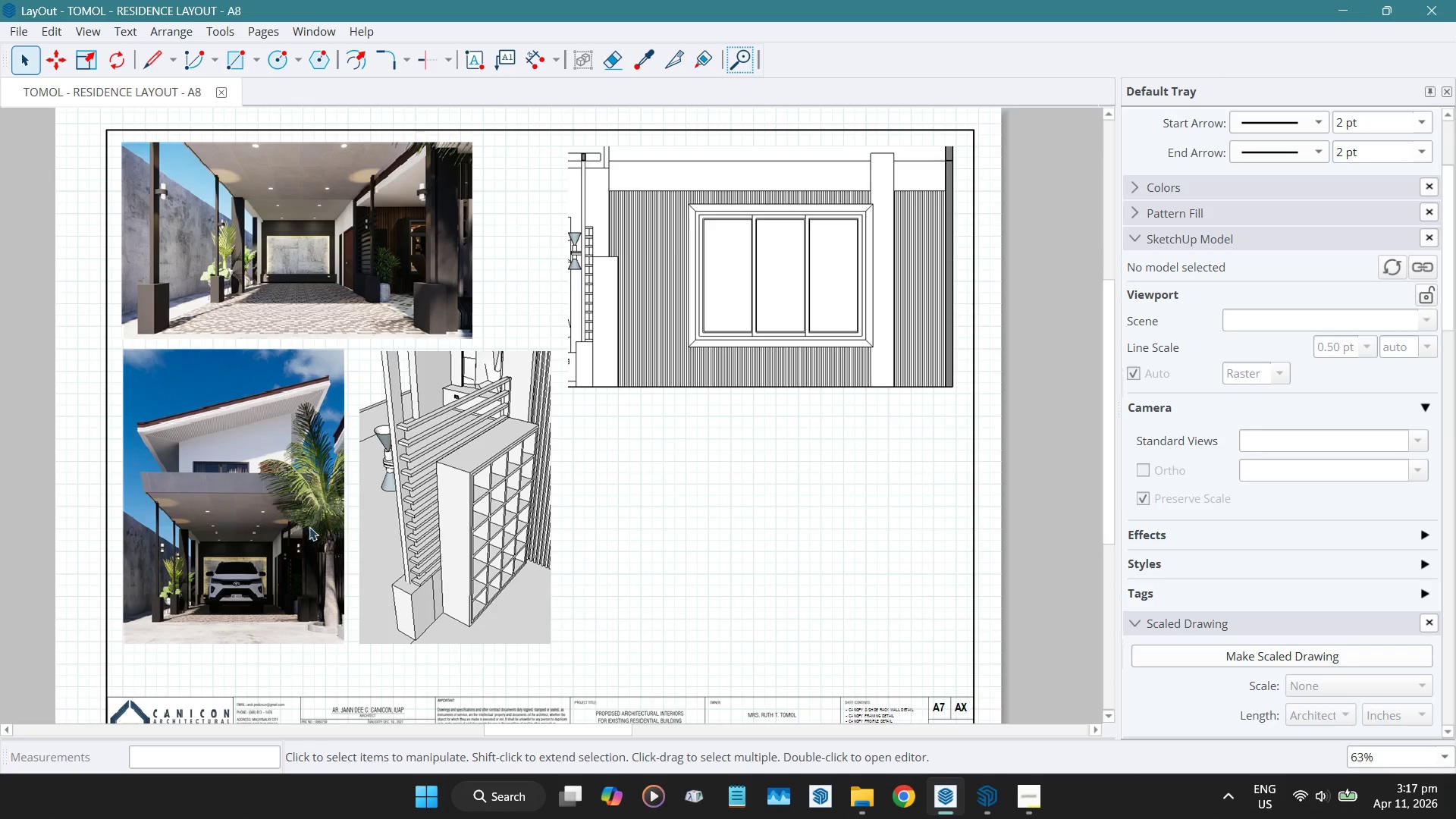 
wait(5.09)
 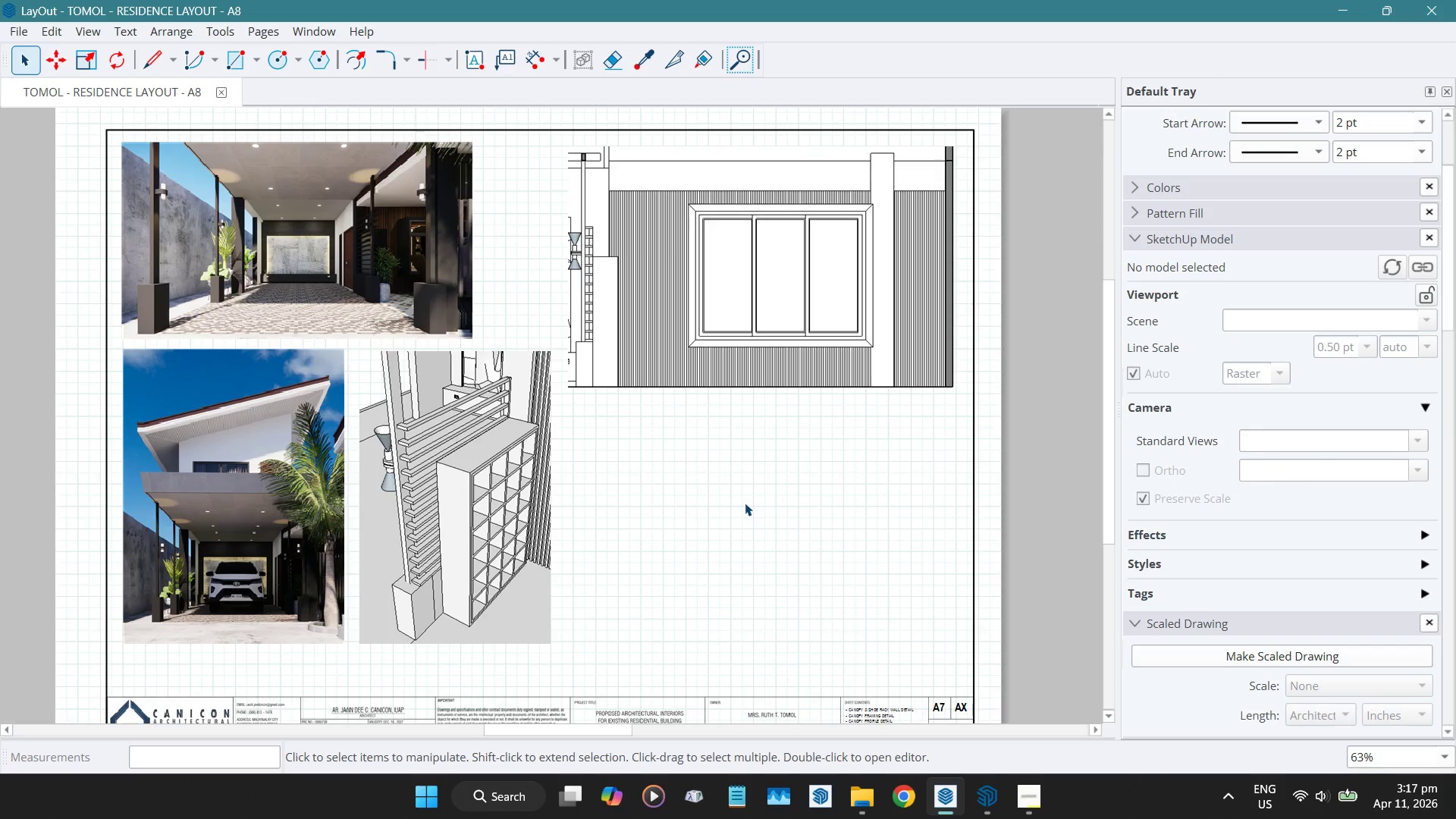 
hold_key(key=ShiftLeft, duration=1.52)
left_click_drag(start_coordinate=[348, 648], to_coordinate=[294, 598])
 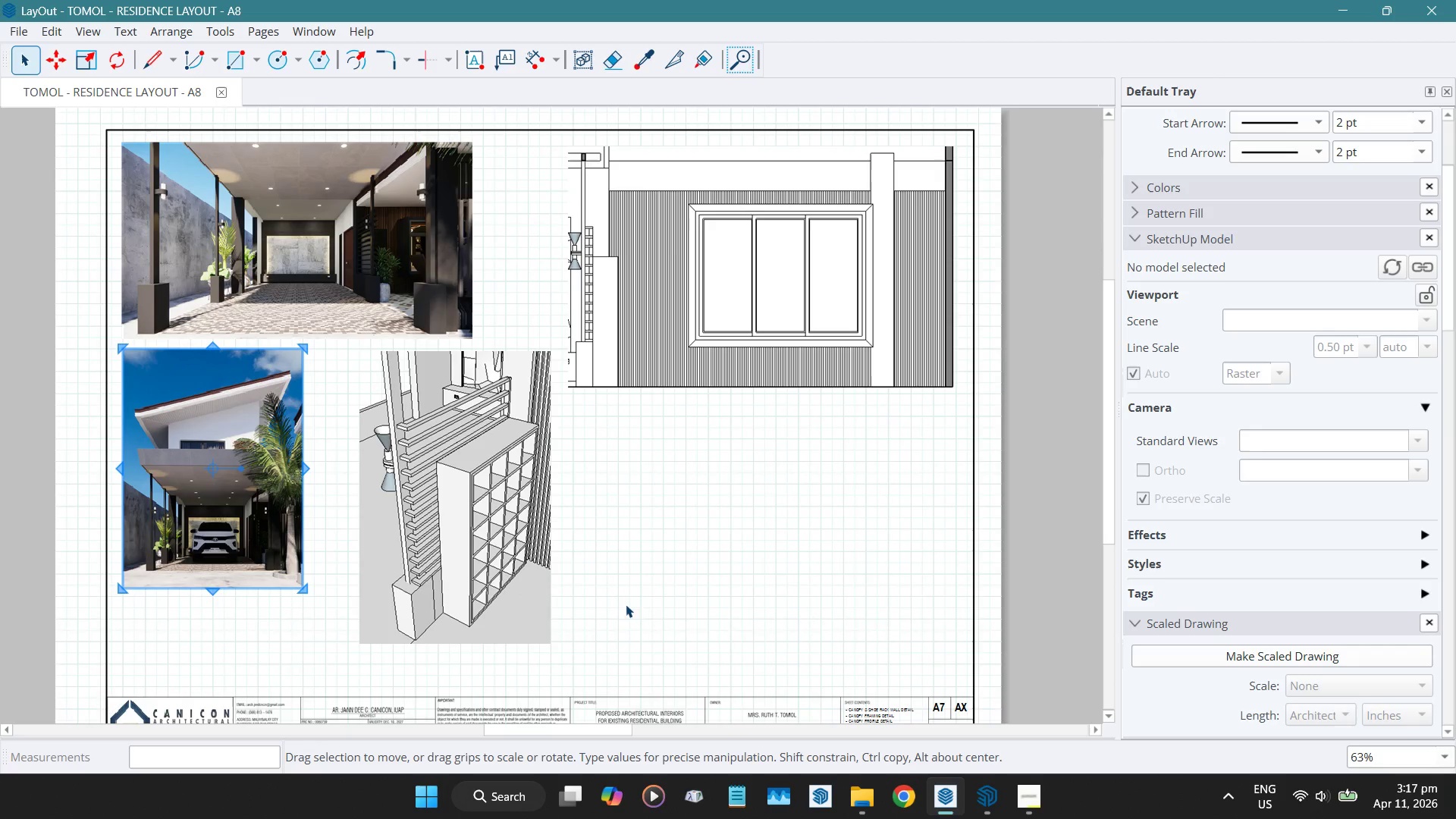 
hold_key(key=ShiftLeft, duration=1.05)
 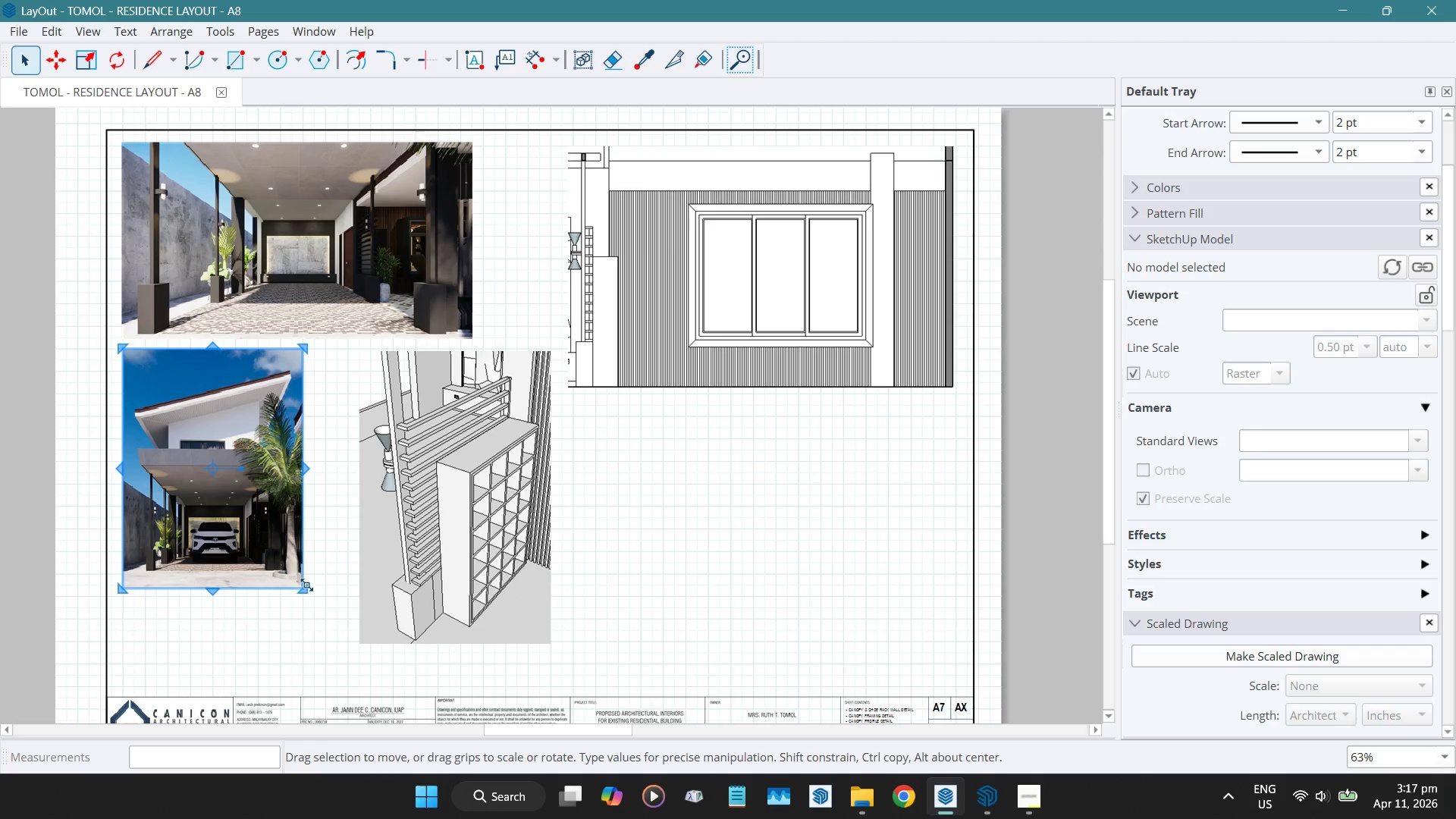 
hold_key(key=ShiftLeft, duration=1.51)
left_click_drag(start_coordinate=[303, 586], to_coordinate=[321, 613])
 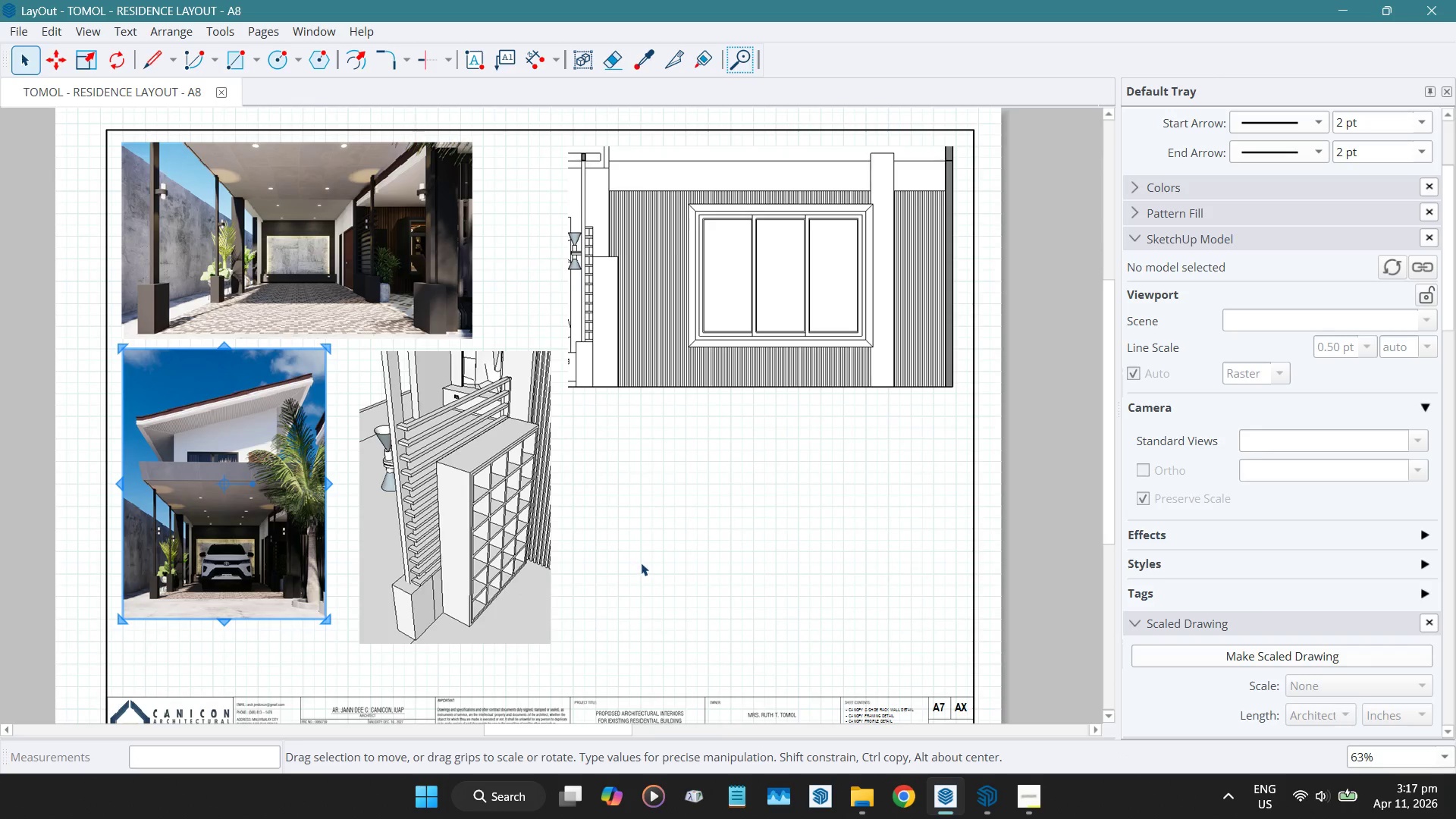 
key(Shift+ShiftLeft)
 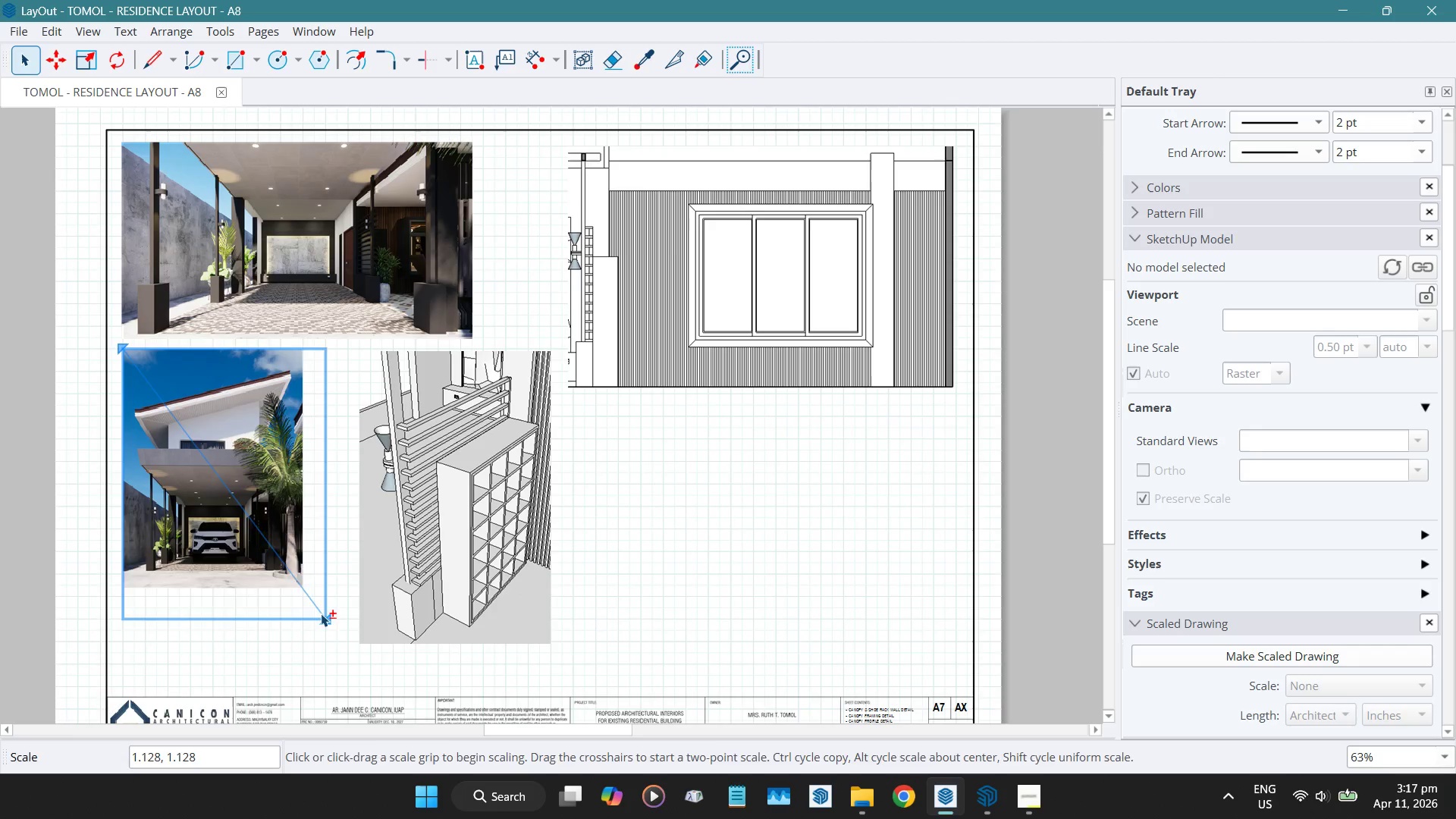 
key(Shift+ShiftLeft)
 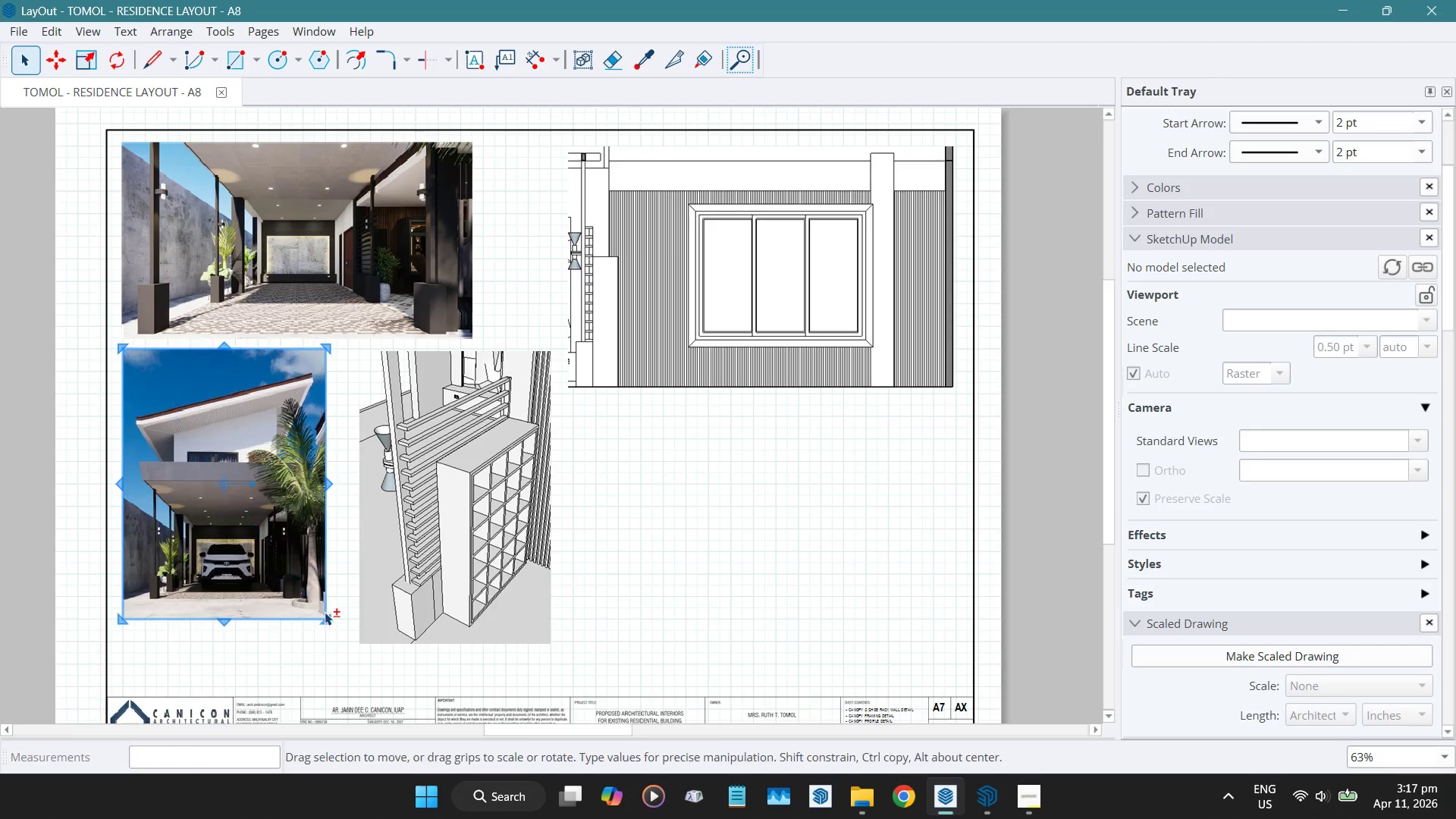 
key(Shift+ShiftLeft)
 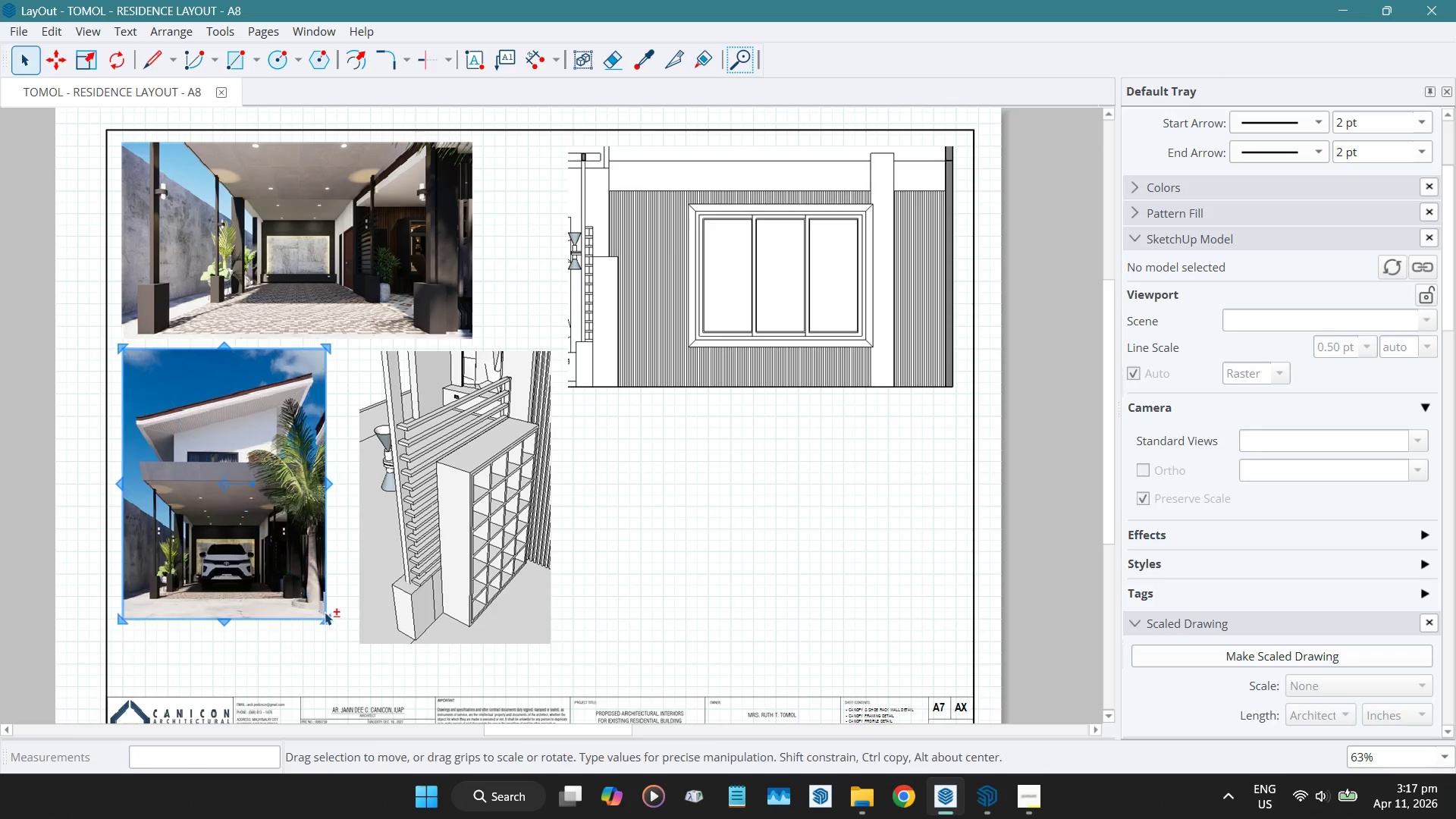 
key(Shift+ShiftLeft)
 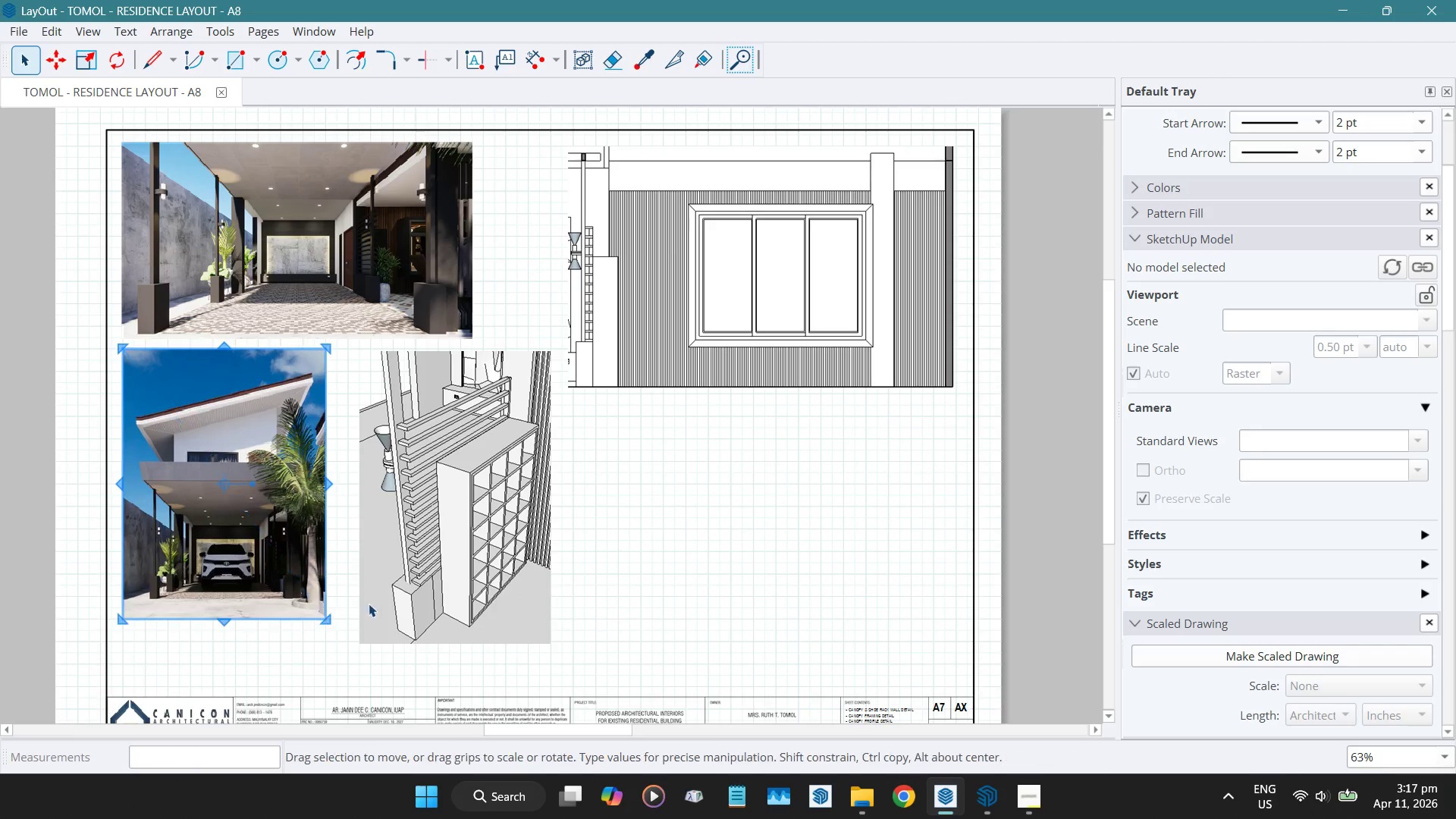 
key(Shift+ShiftLeft)
 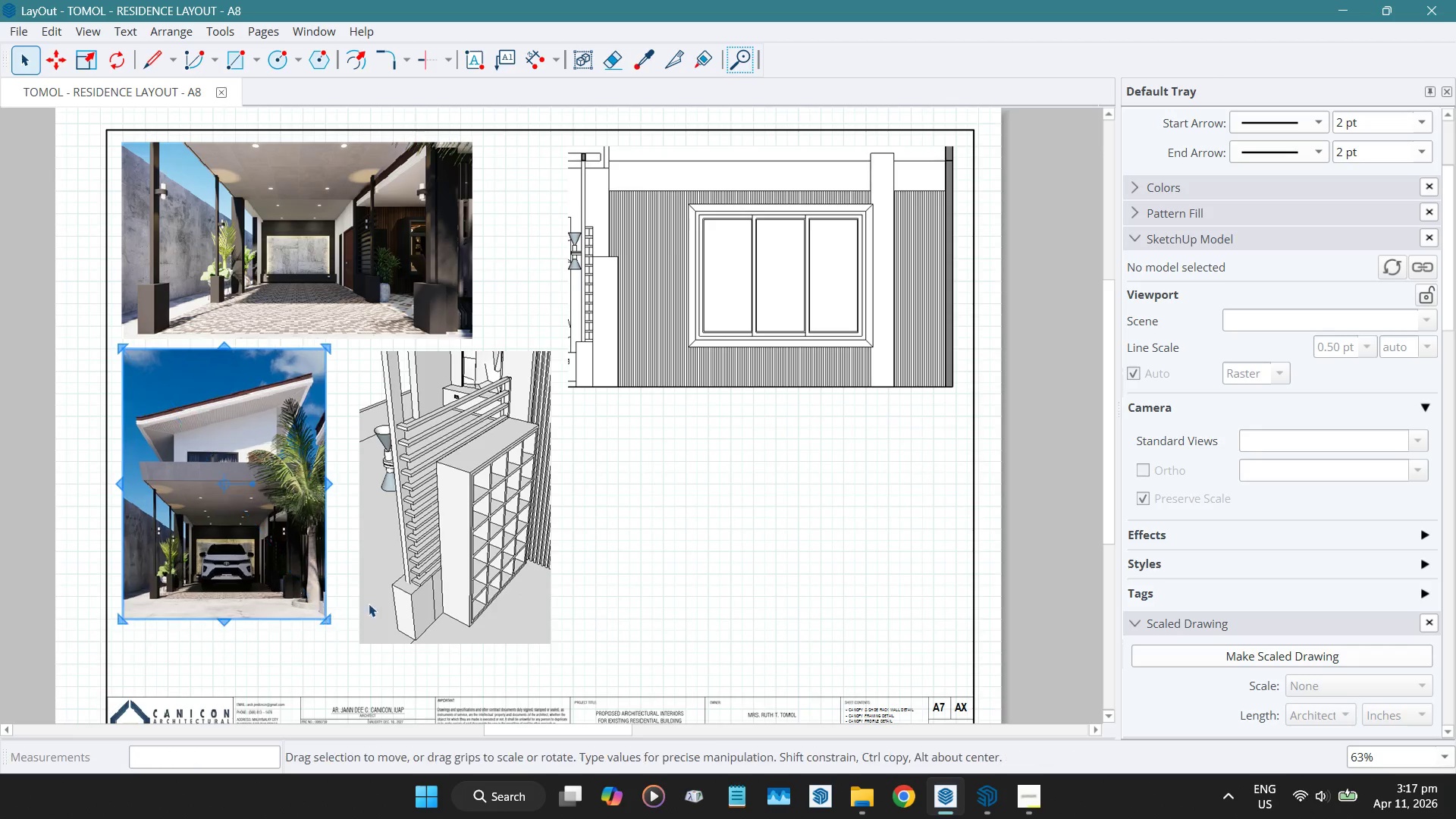 
key(Shift+ShiftLeft)
 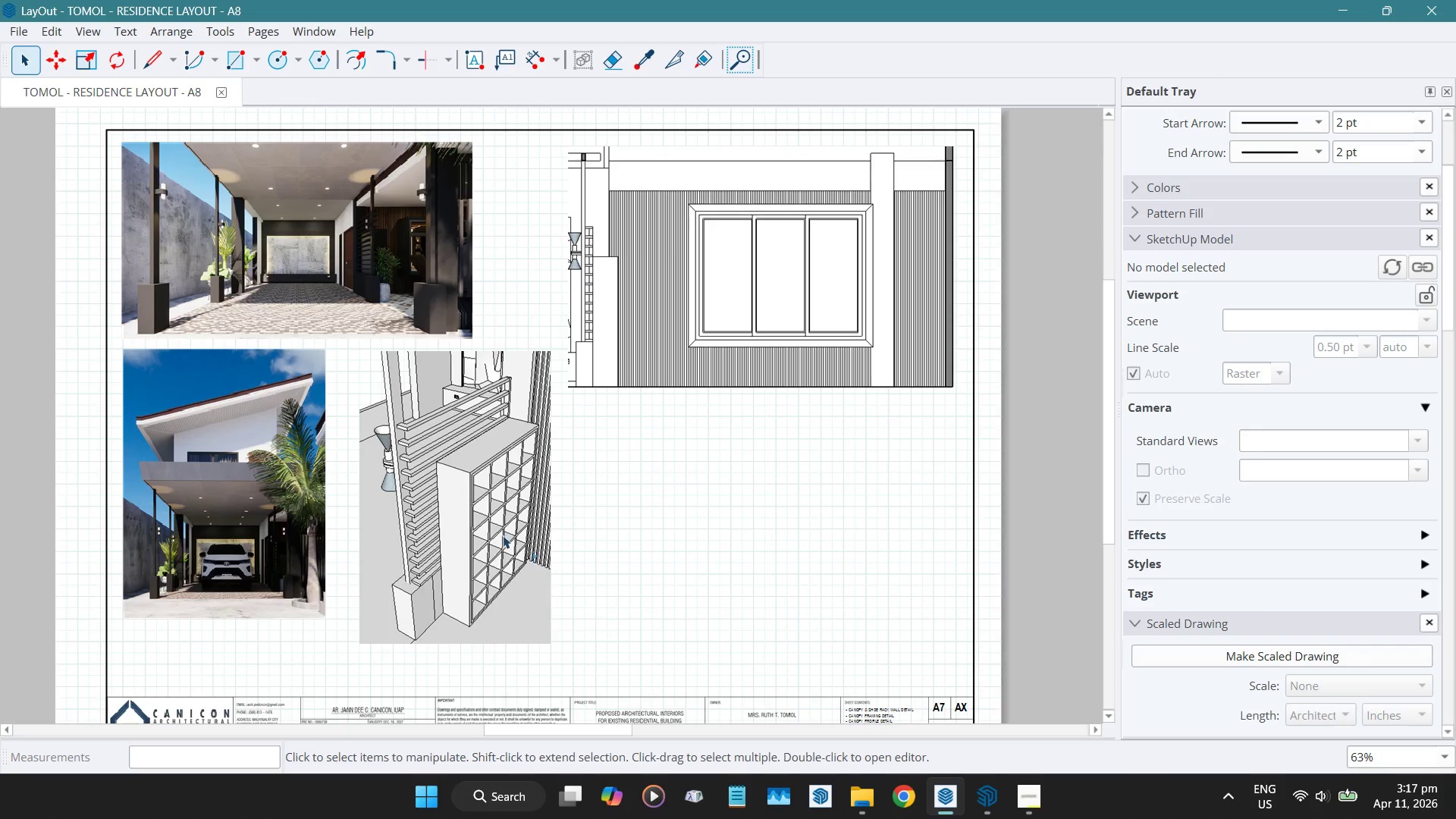 
double_click([475, 521])
 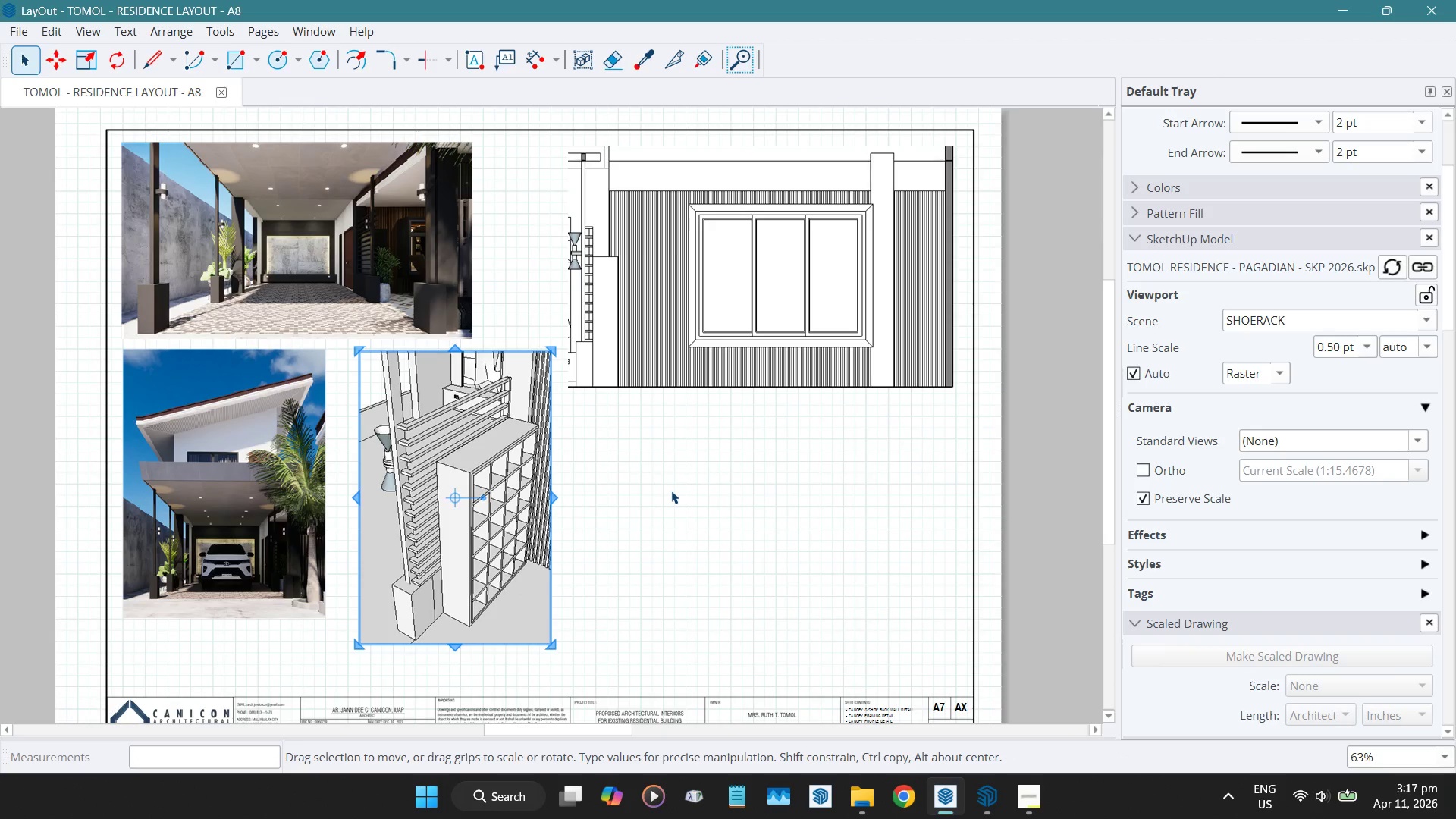 
hold_key(key=ArrowLeft, duration=1.52)
 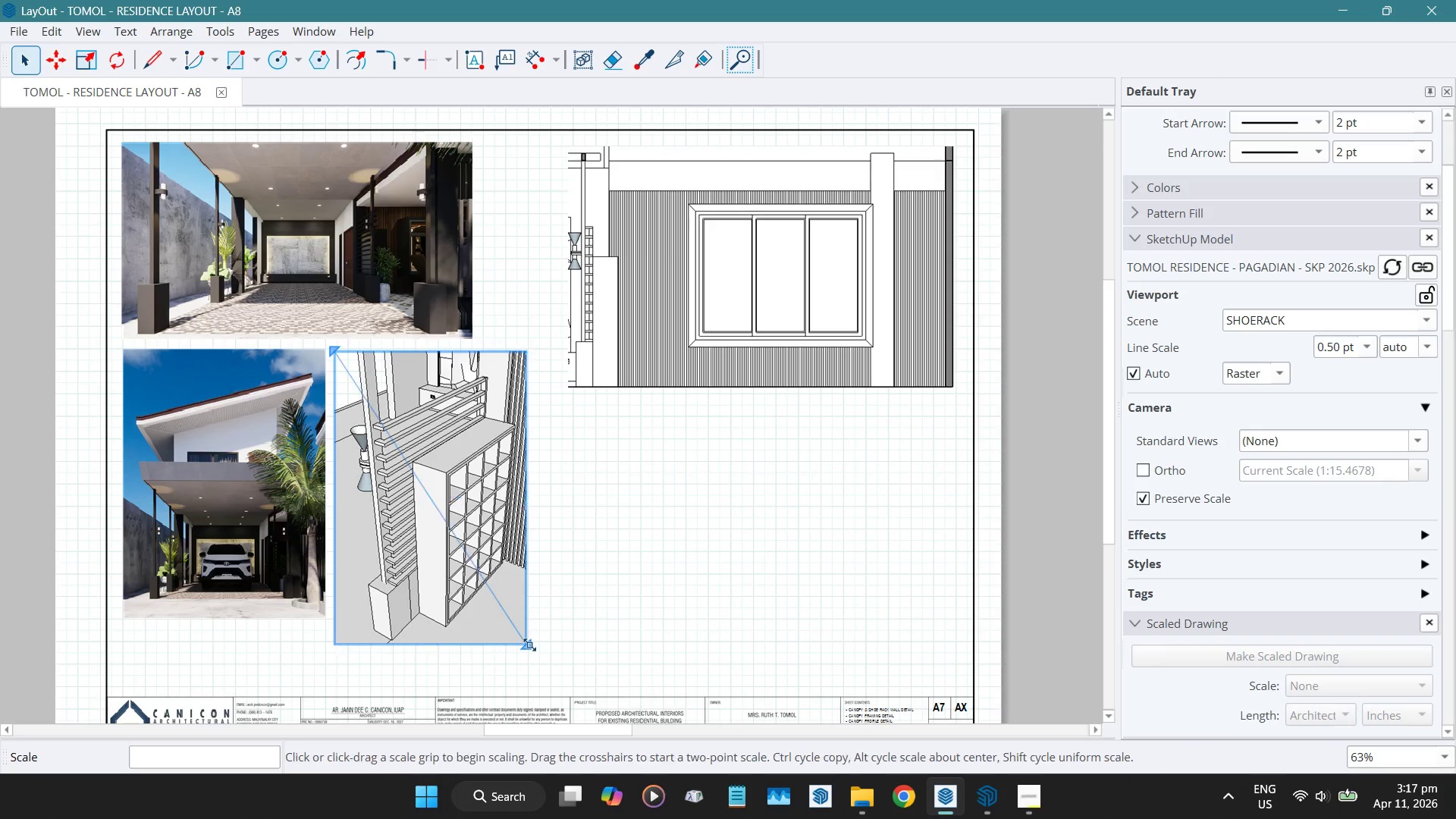 
wait(7.61)
 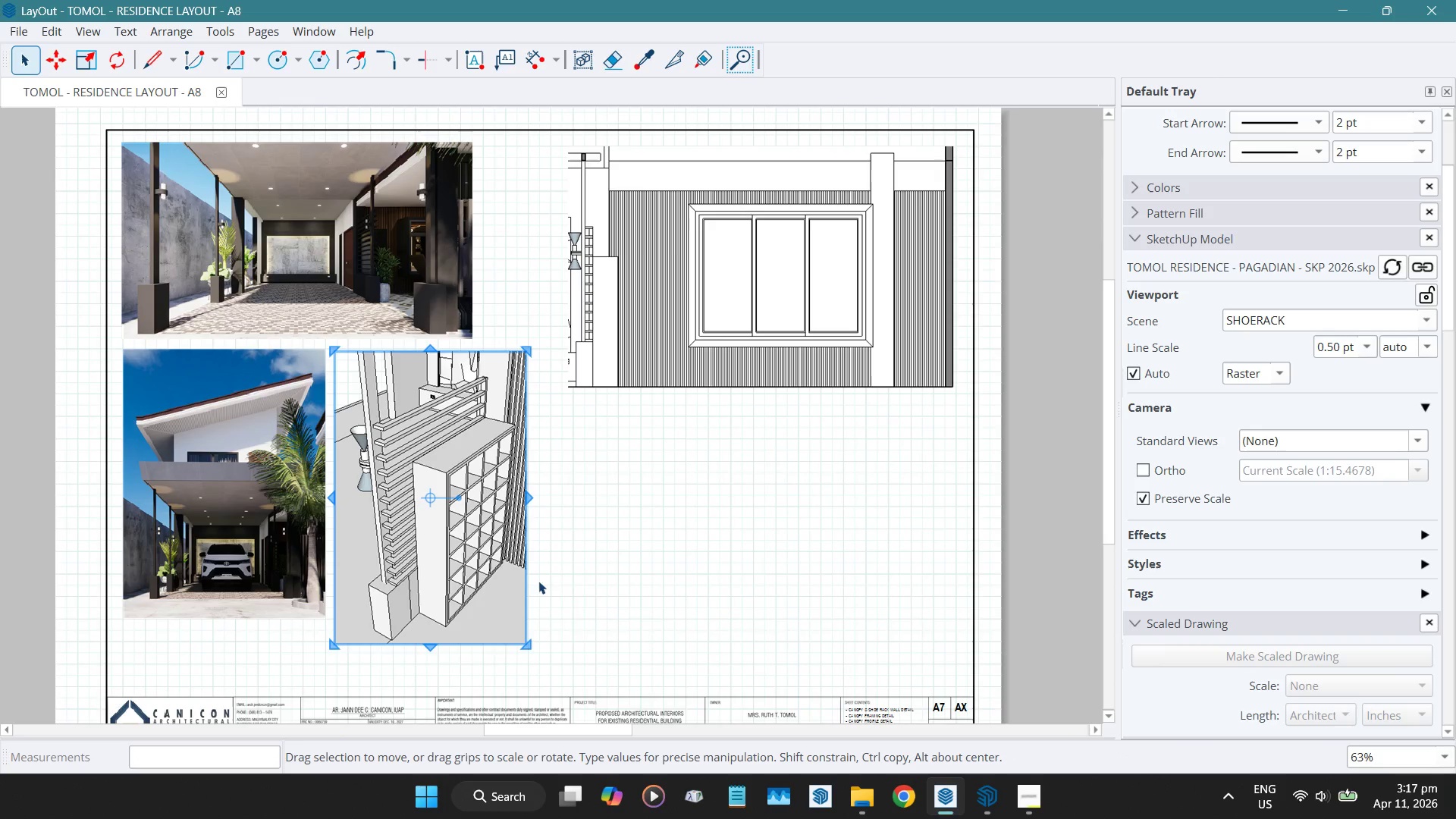 
left_click([1143, 500])
 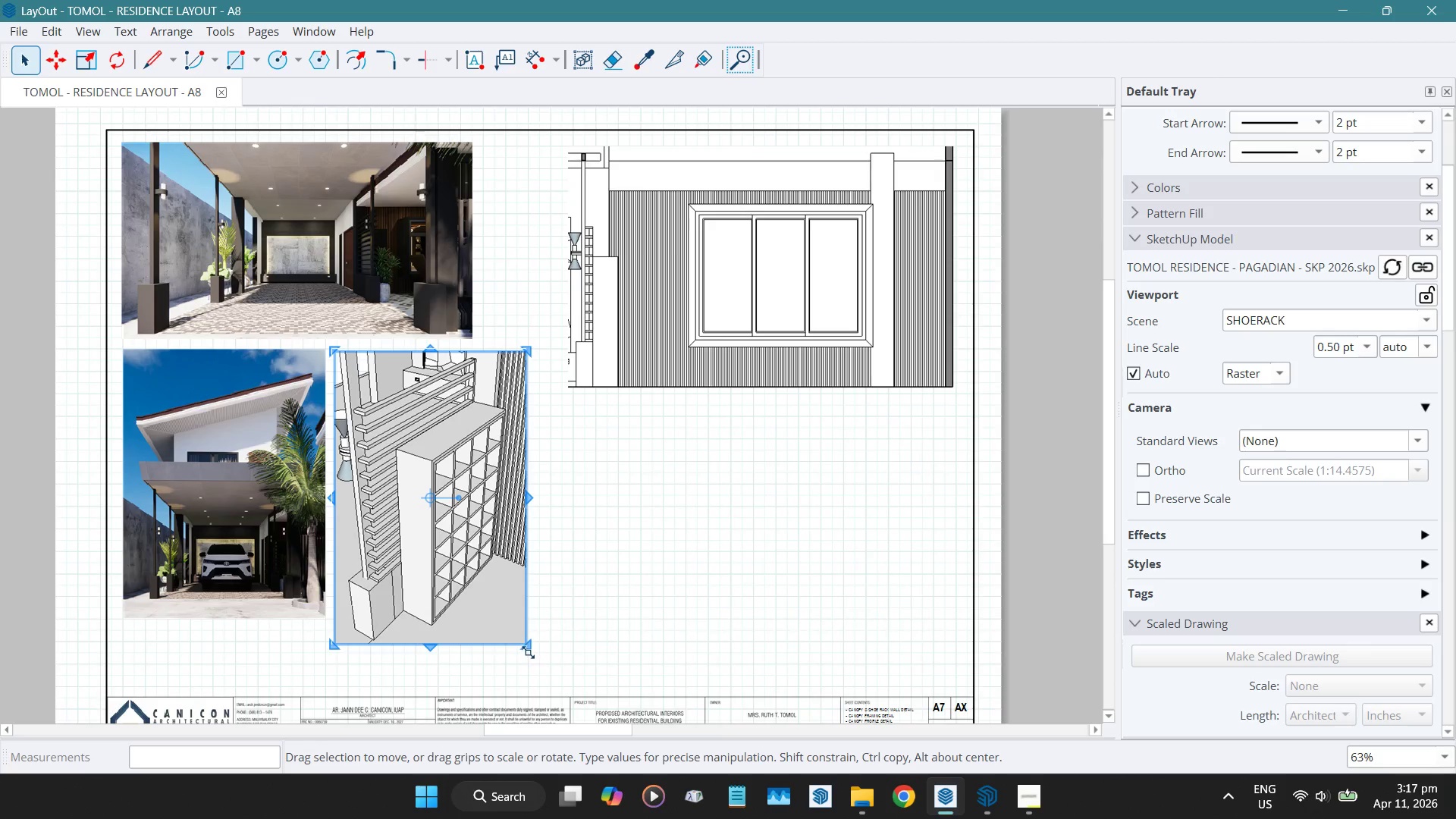 
left_click_drag(start_coordinate=[527, 648], to_coordinate=[472, 609])
 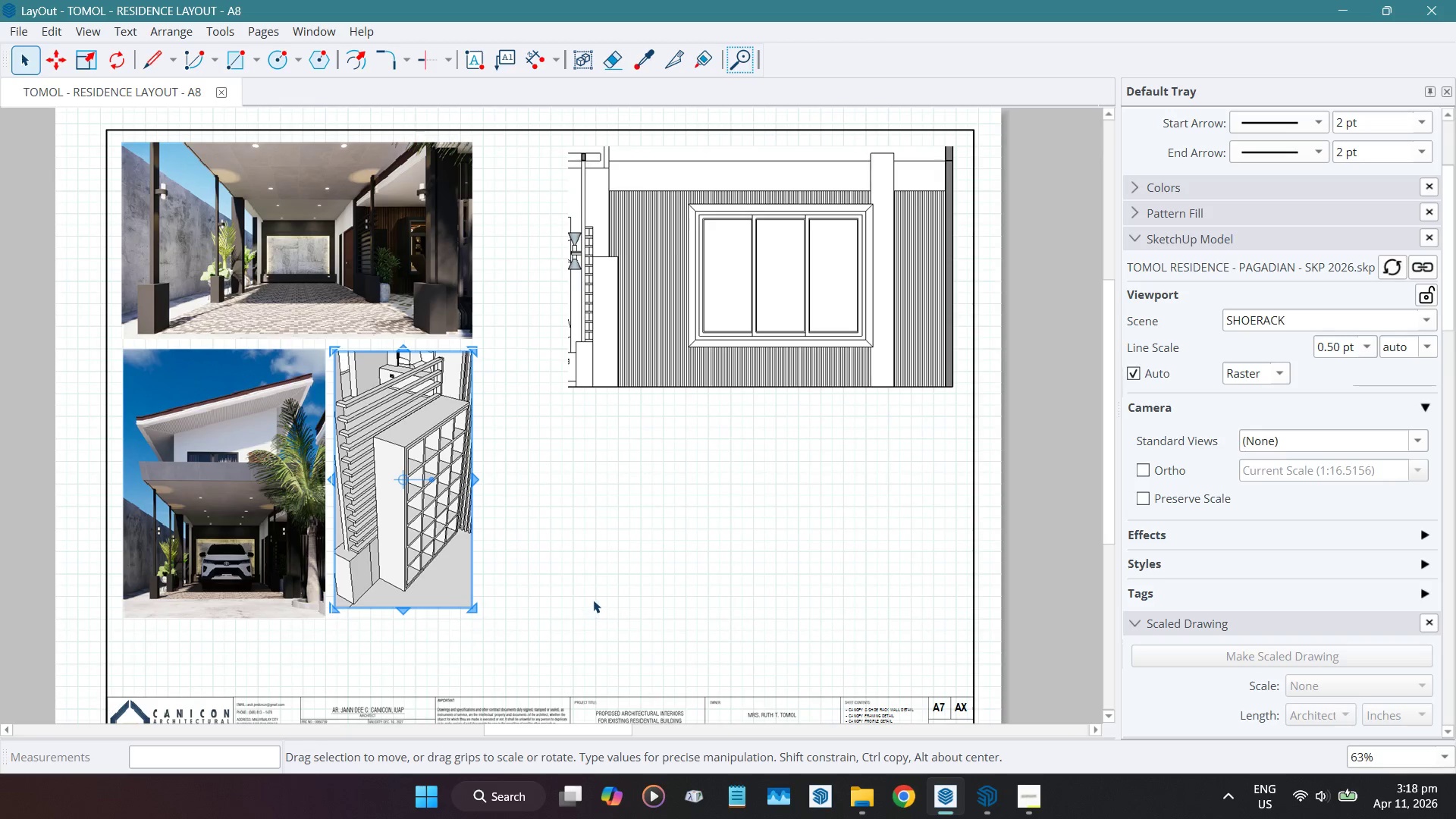 
left_click([596, 599])
 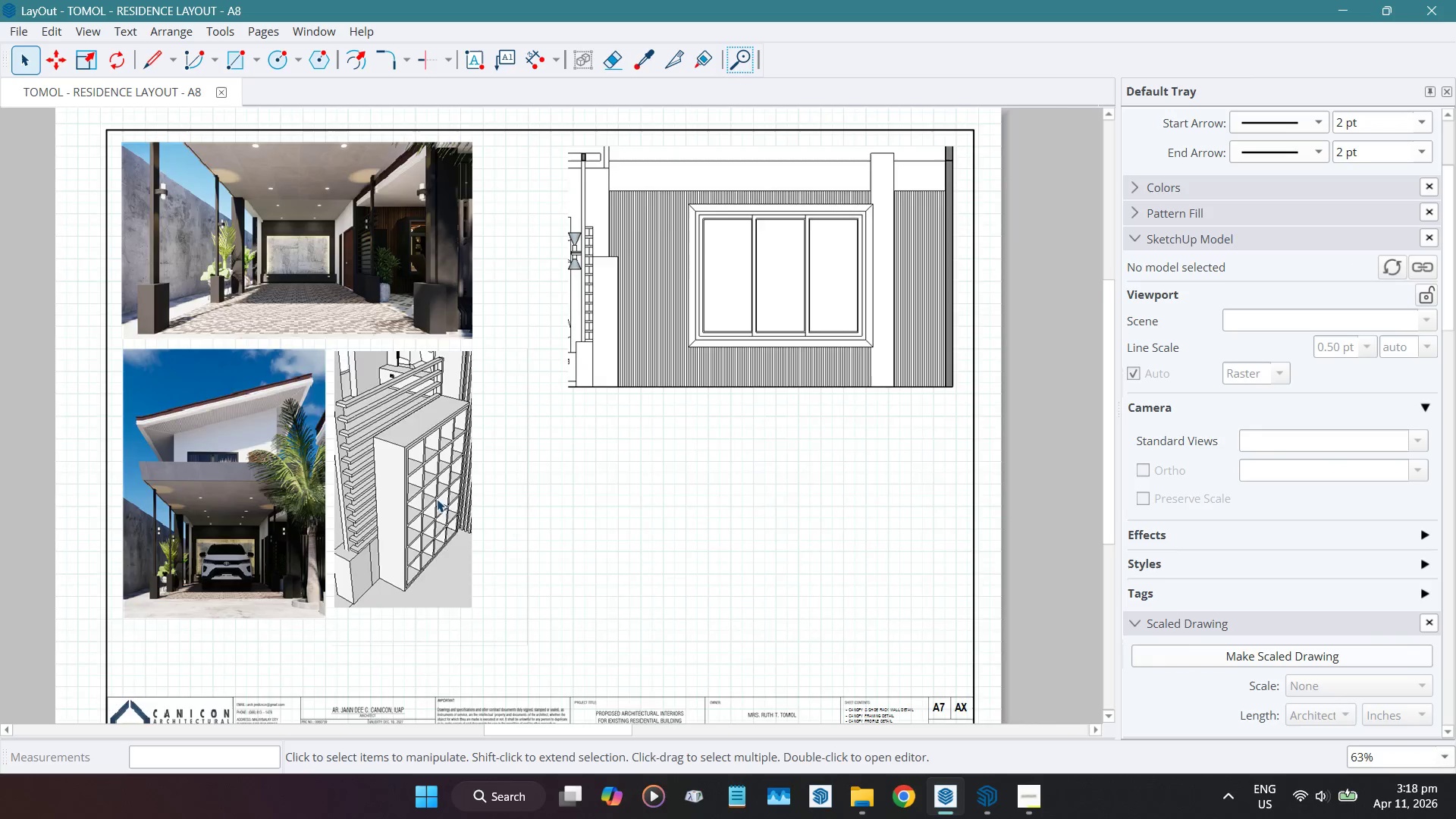 
scroll: coordinate [419, 485], scroll_direction: up, amount: 1.0
 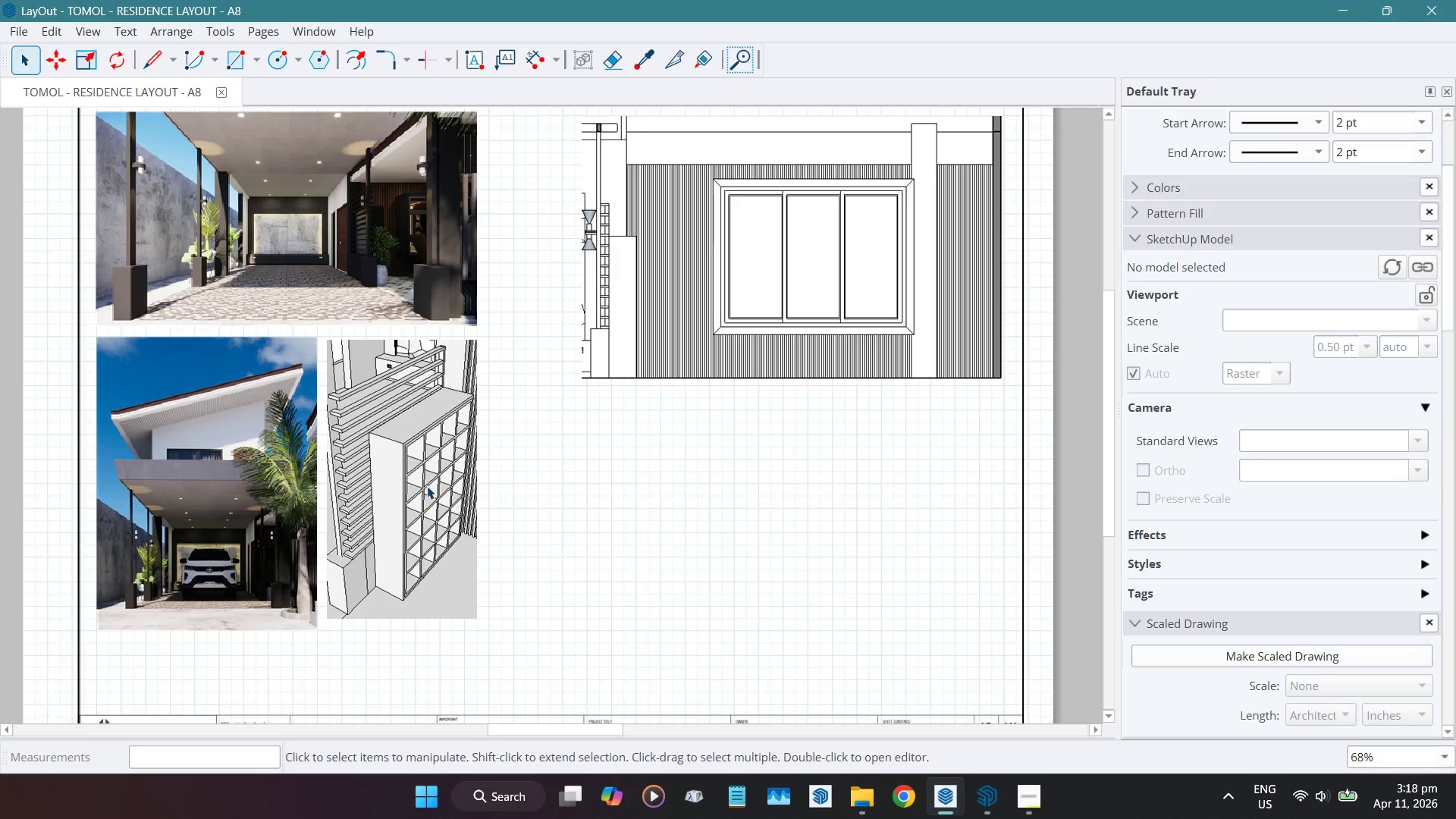 
left_click([428, 486])
 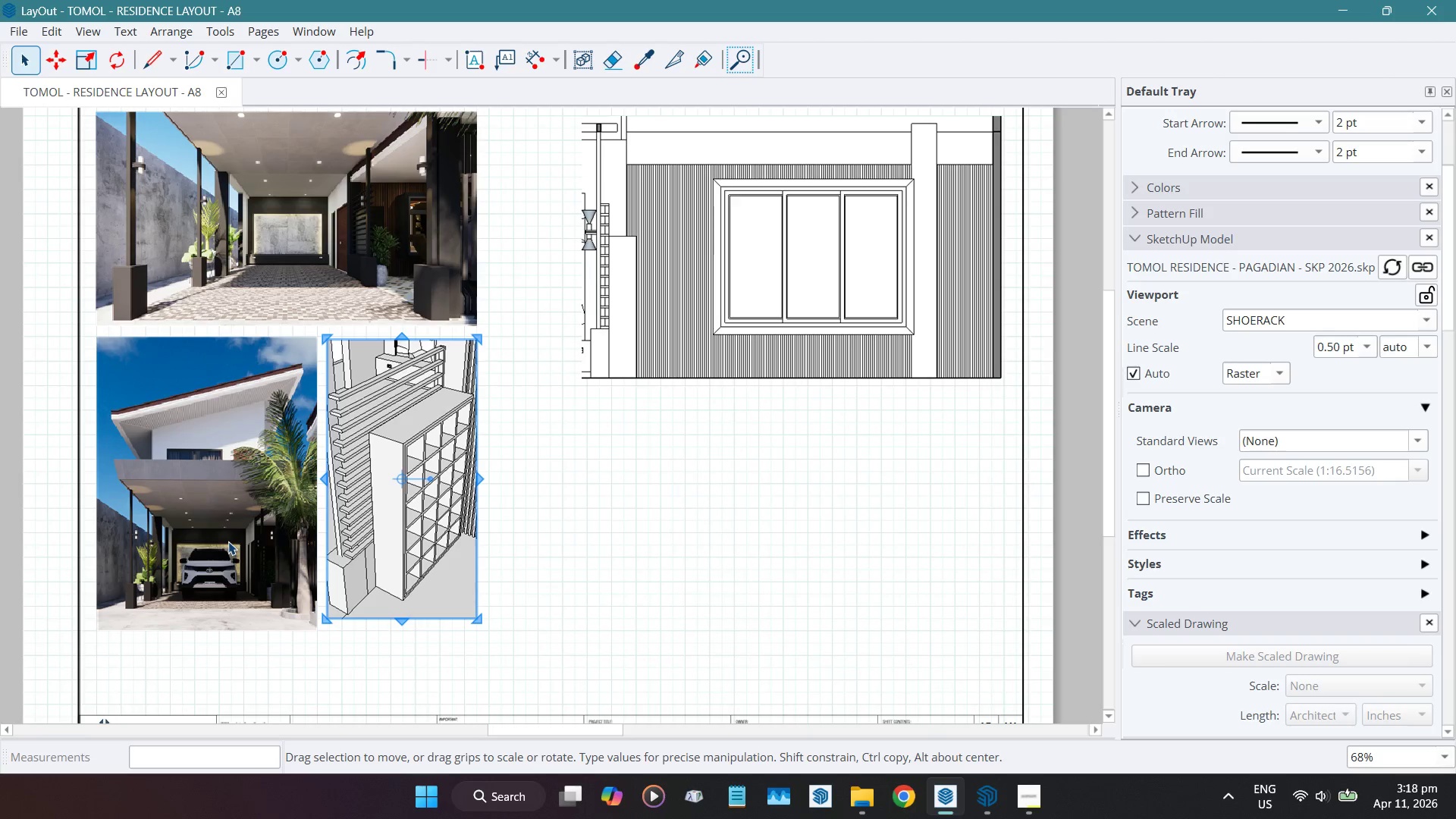 
left_click([228, 541])
 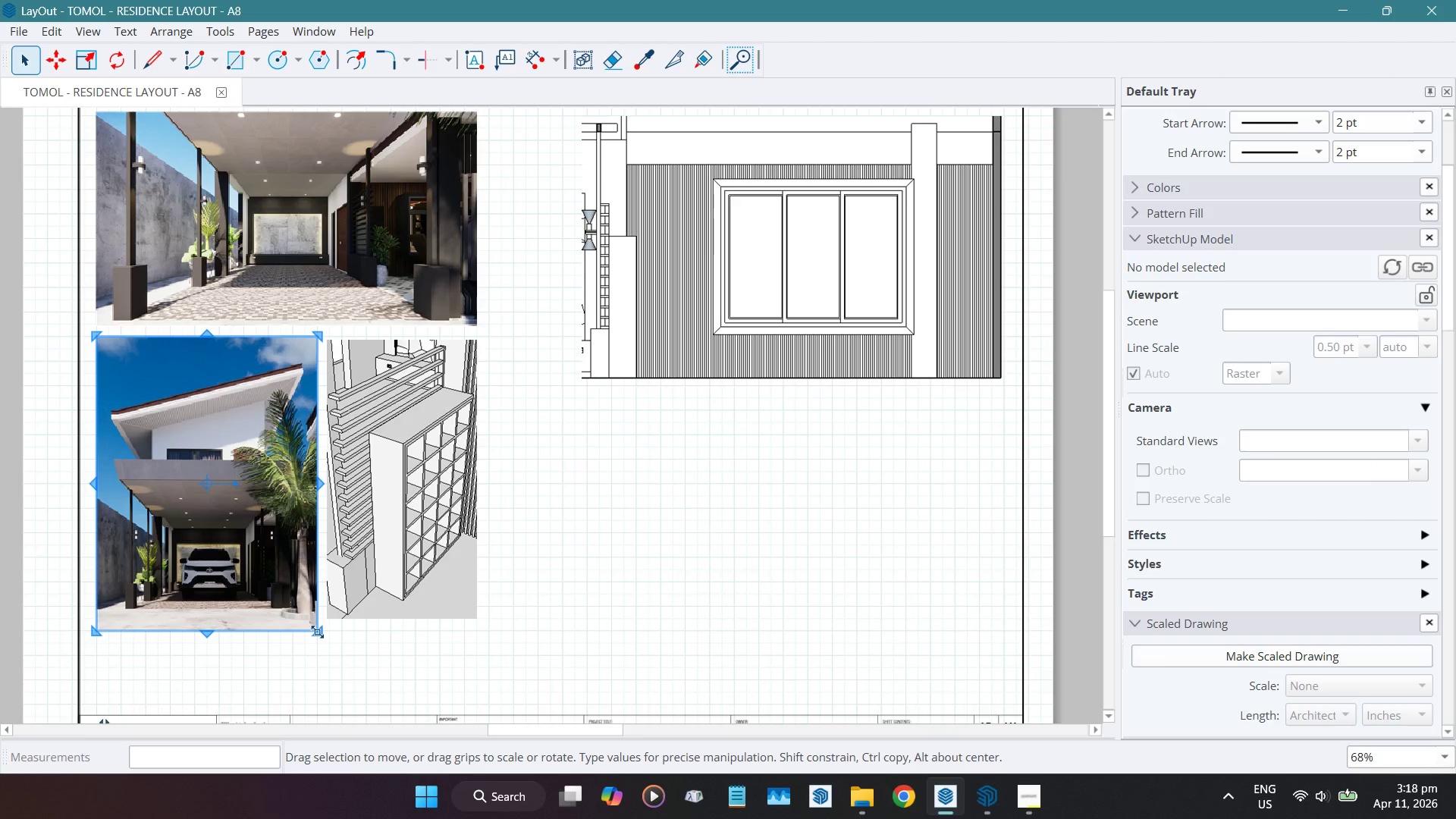 
hold_key(key=ShiftLeft, duration=1.52)
left_click_drag(start_coordinate=[316, 631], to_coordinate=[306, 614])
 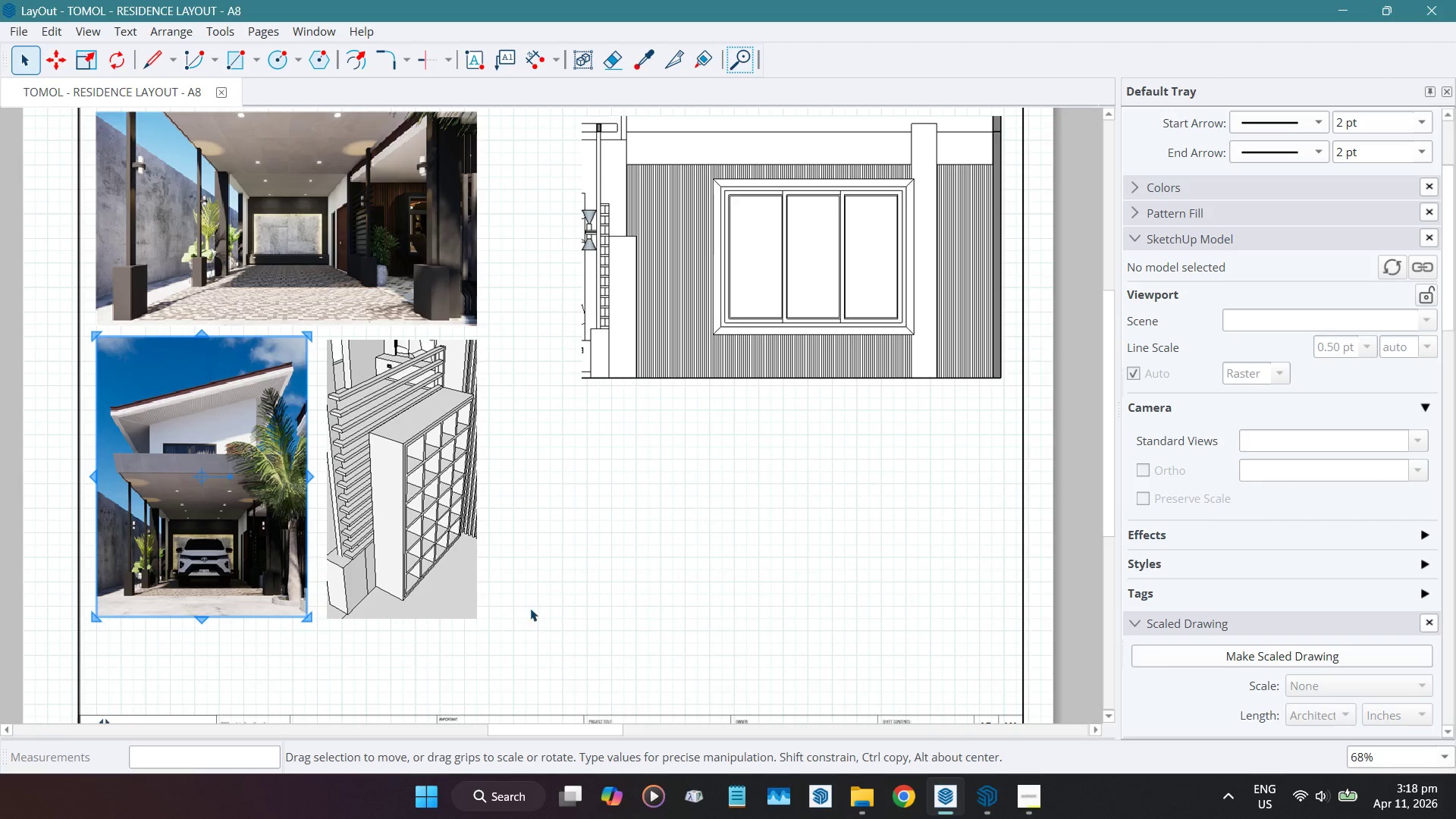 
hold_key(key=ShiftLeft, duration=1.5)
 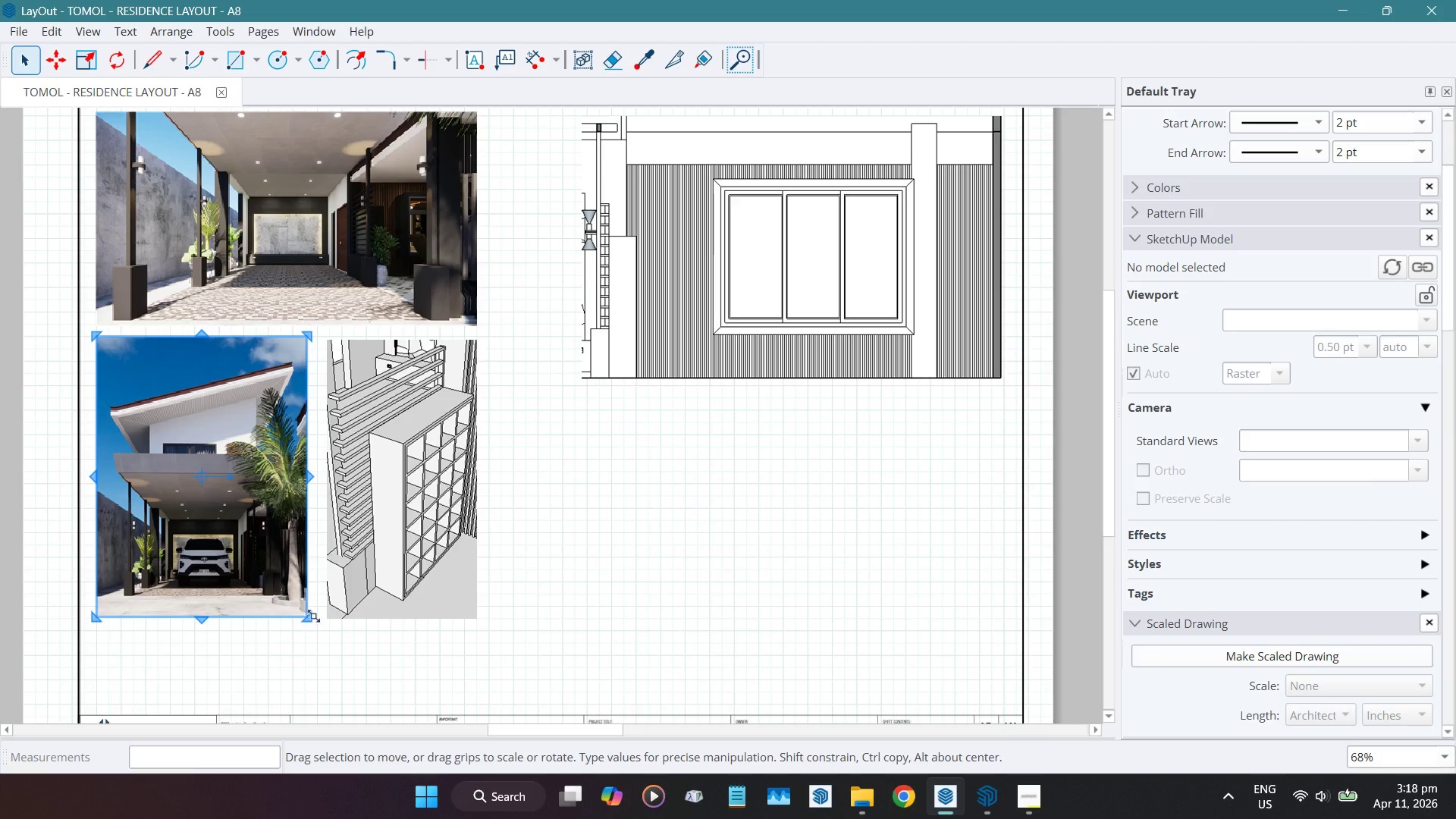 
key(Shift+ShiftLeft)
 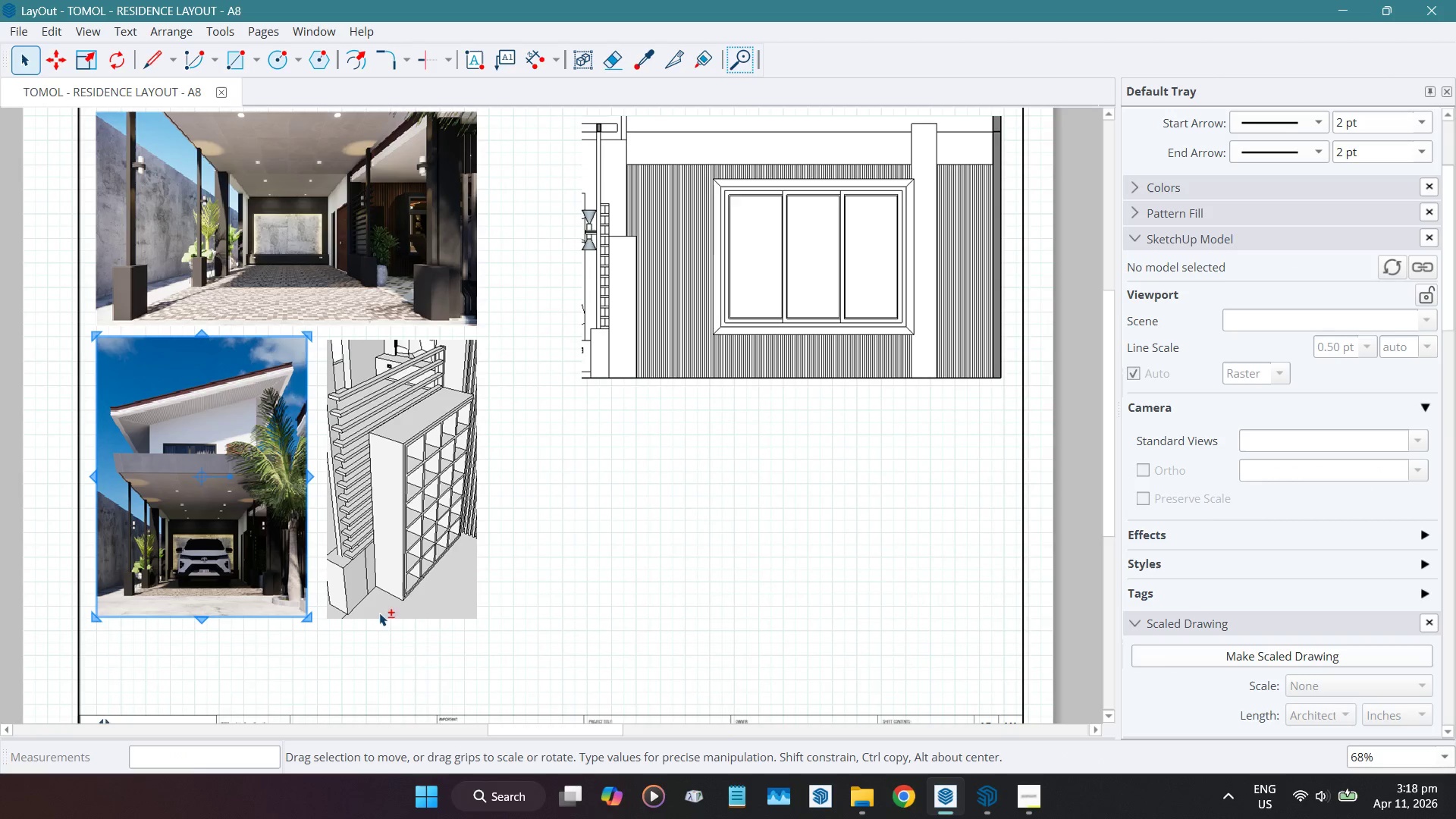 
key(Shift+ShiftLeft)
 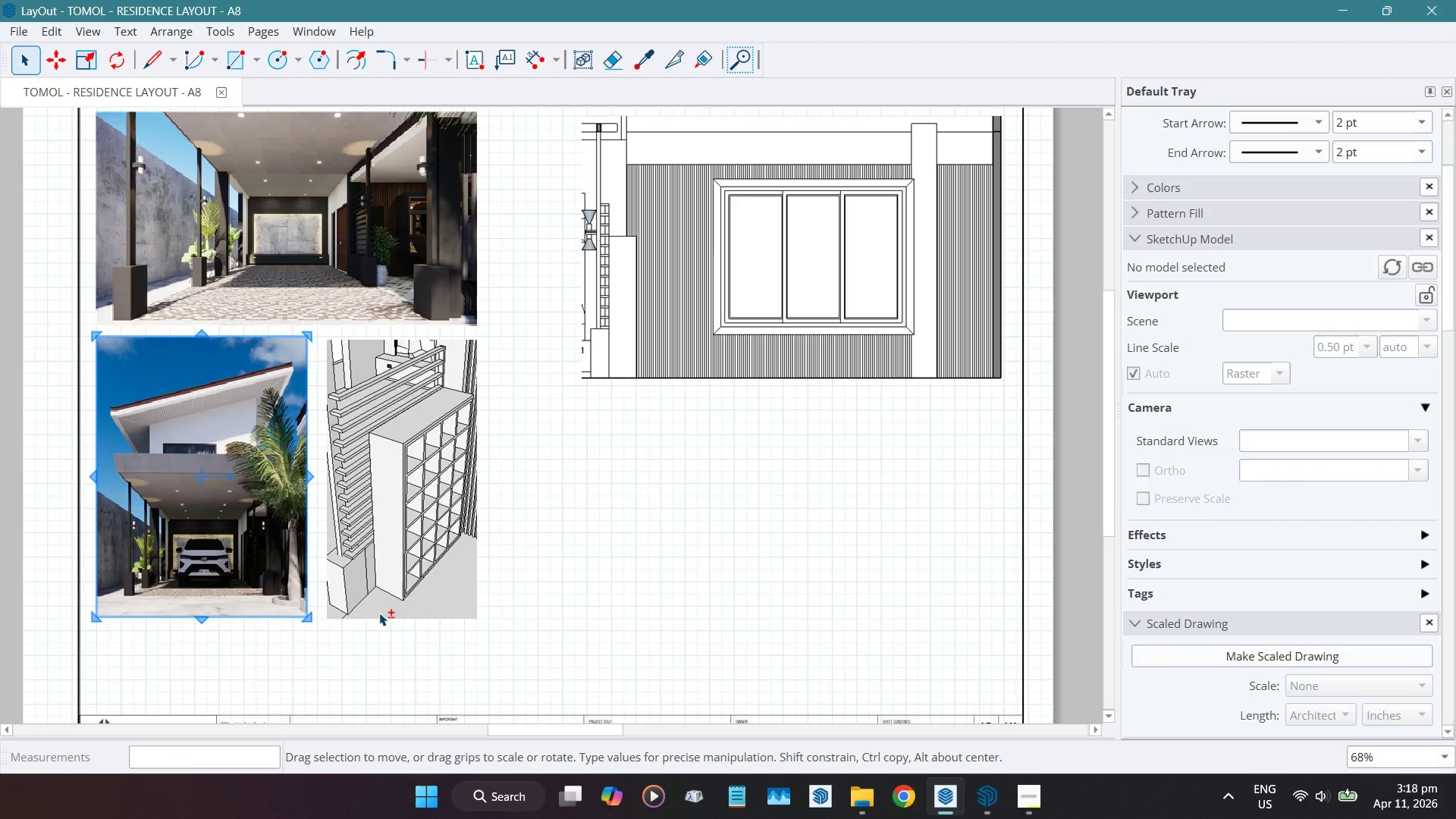 
key(Shift+ShiftLeft)
 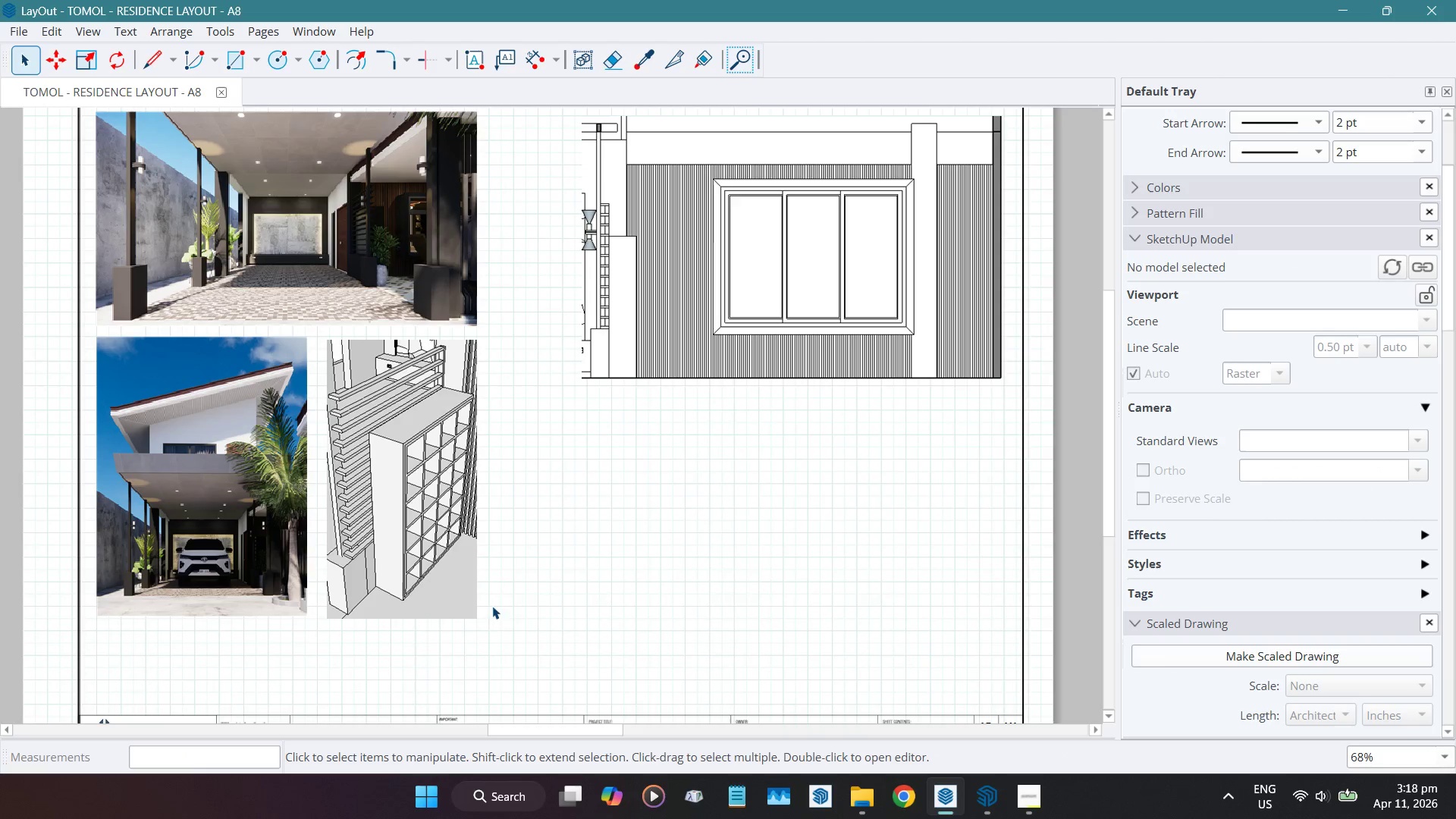 
double_click([429, 566])
 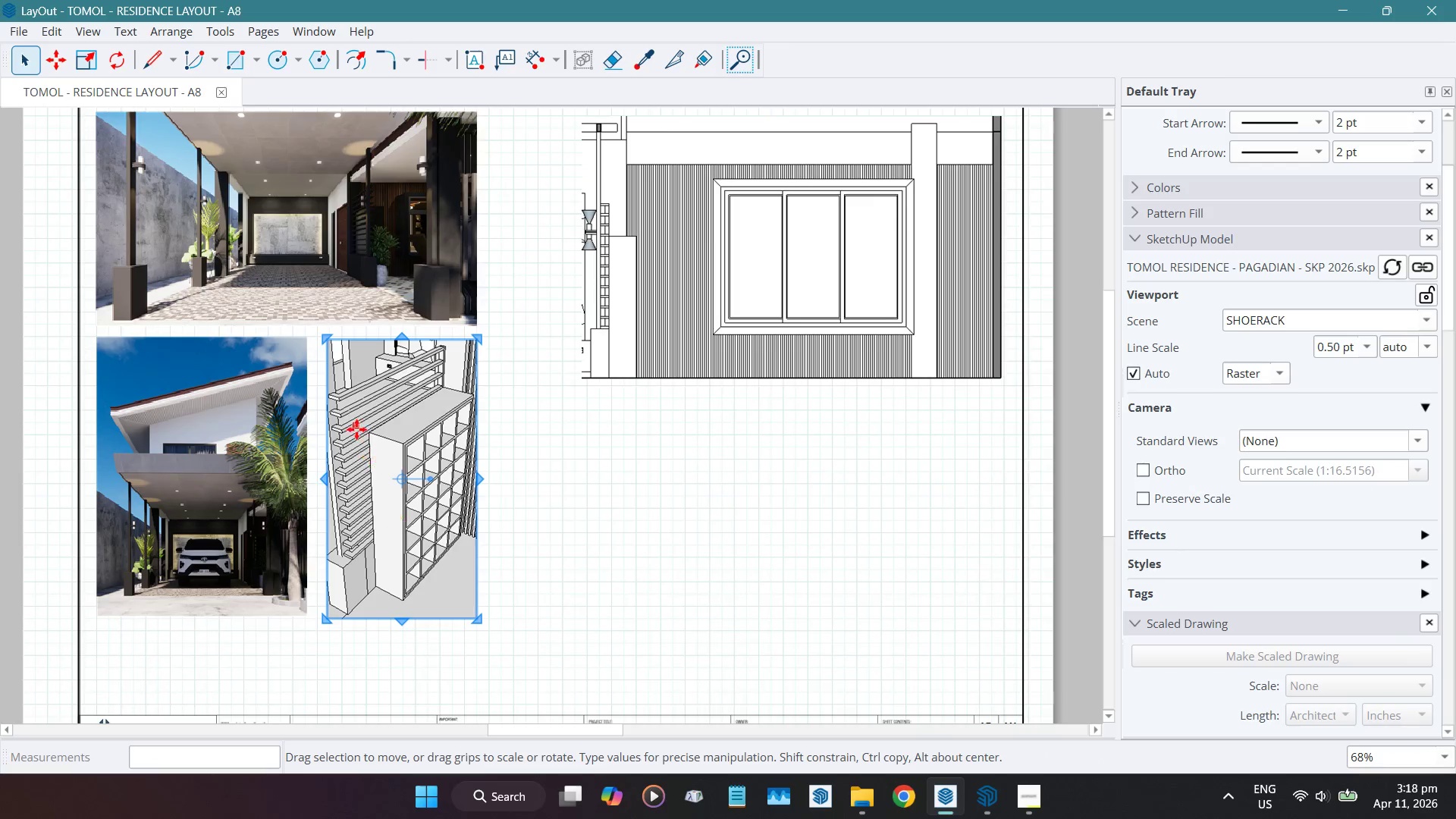 
scroll: coordinate [311, 295], scroll_direction: up, amount: 10.0
 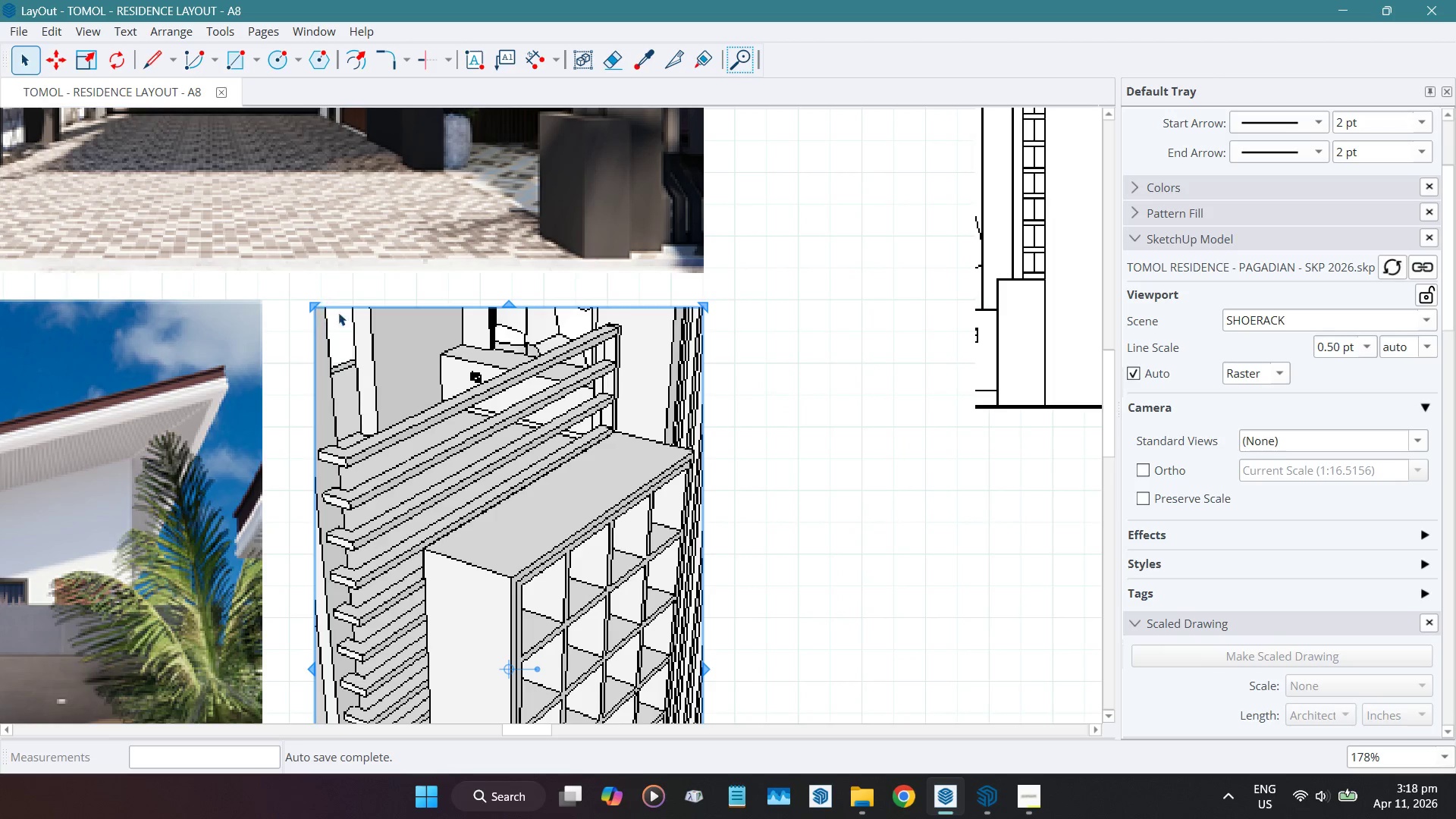 
left_click_drag(start_coordinate=[315, 311], to_coordinate=[278, 296])
 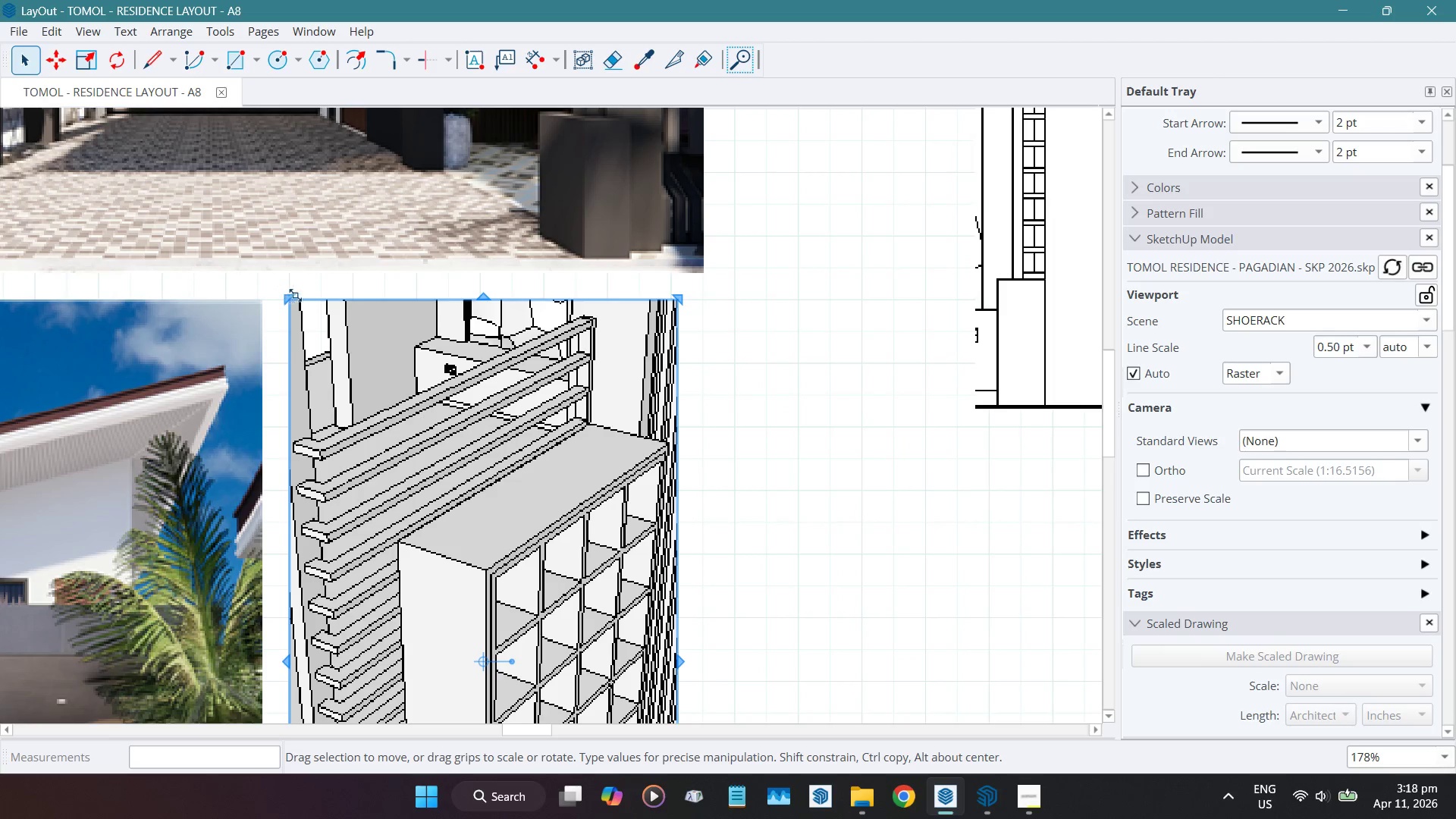 
scroll: coordinate [313, 293], scroll_direction: down, amount: 8.0
 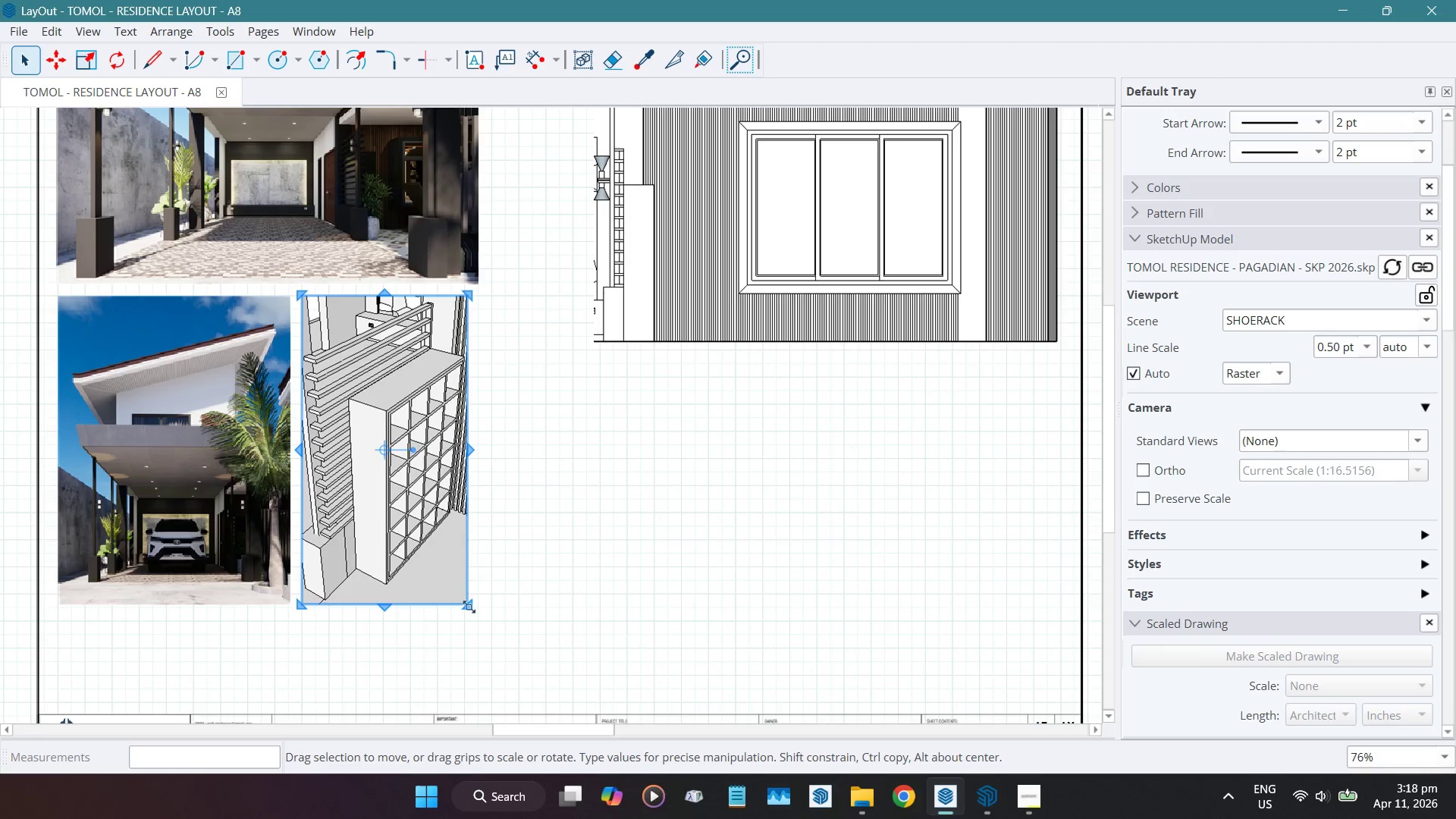 
scroll: coordinate [476, 612], scroll_direction: up, amount: 9.0
 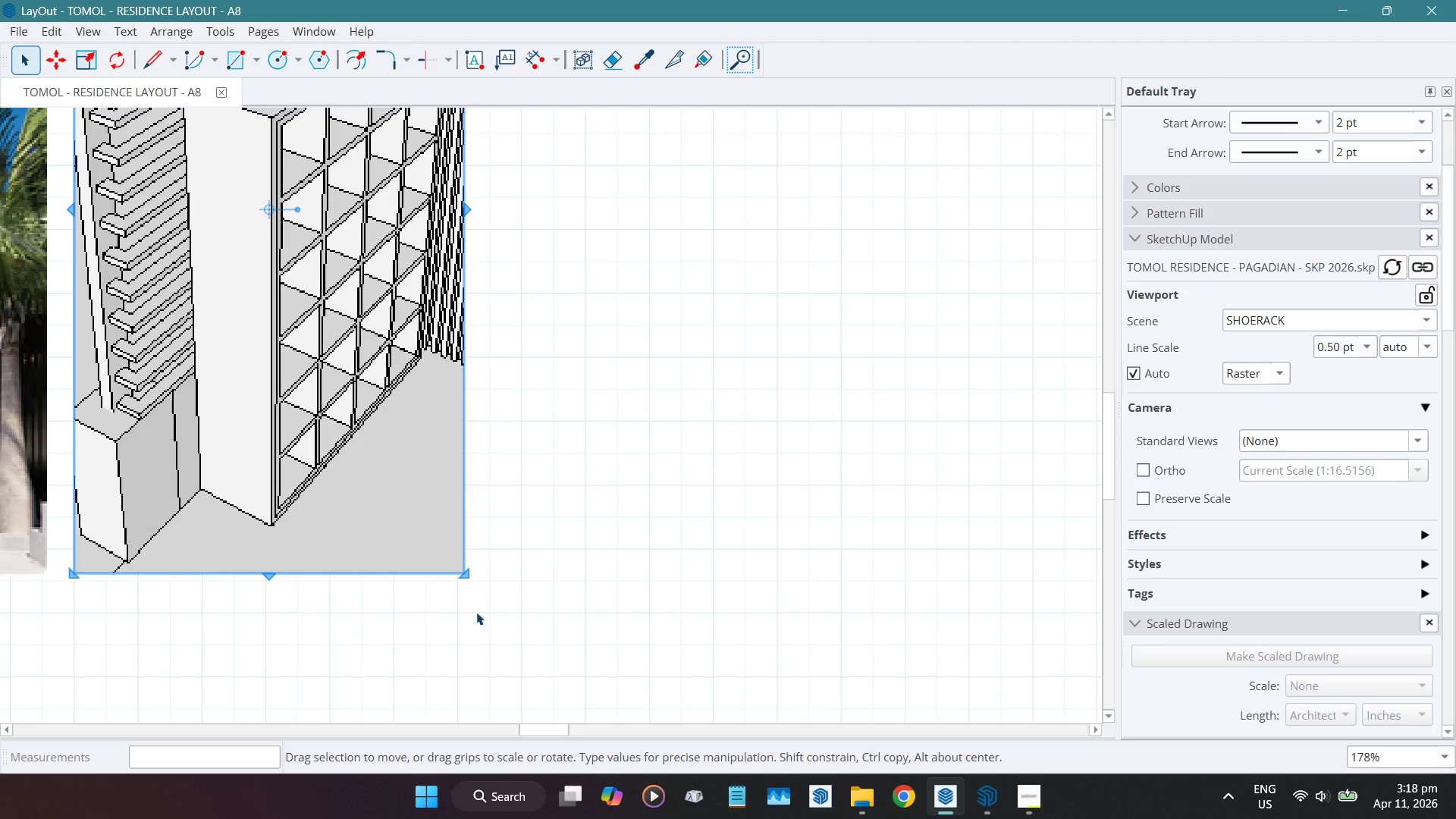 
scroll: coordinate [475, 612], scroll_direction: down, amount: 5.0
 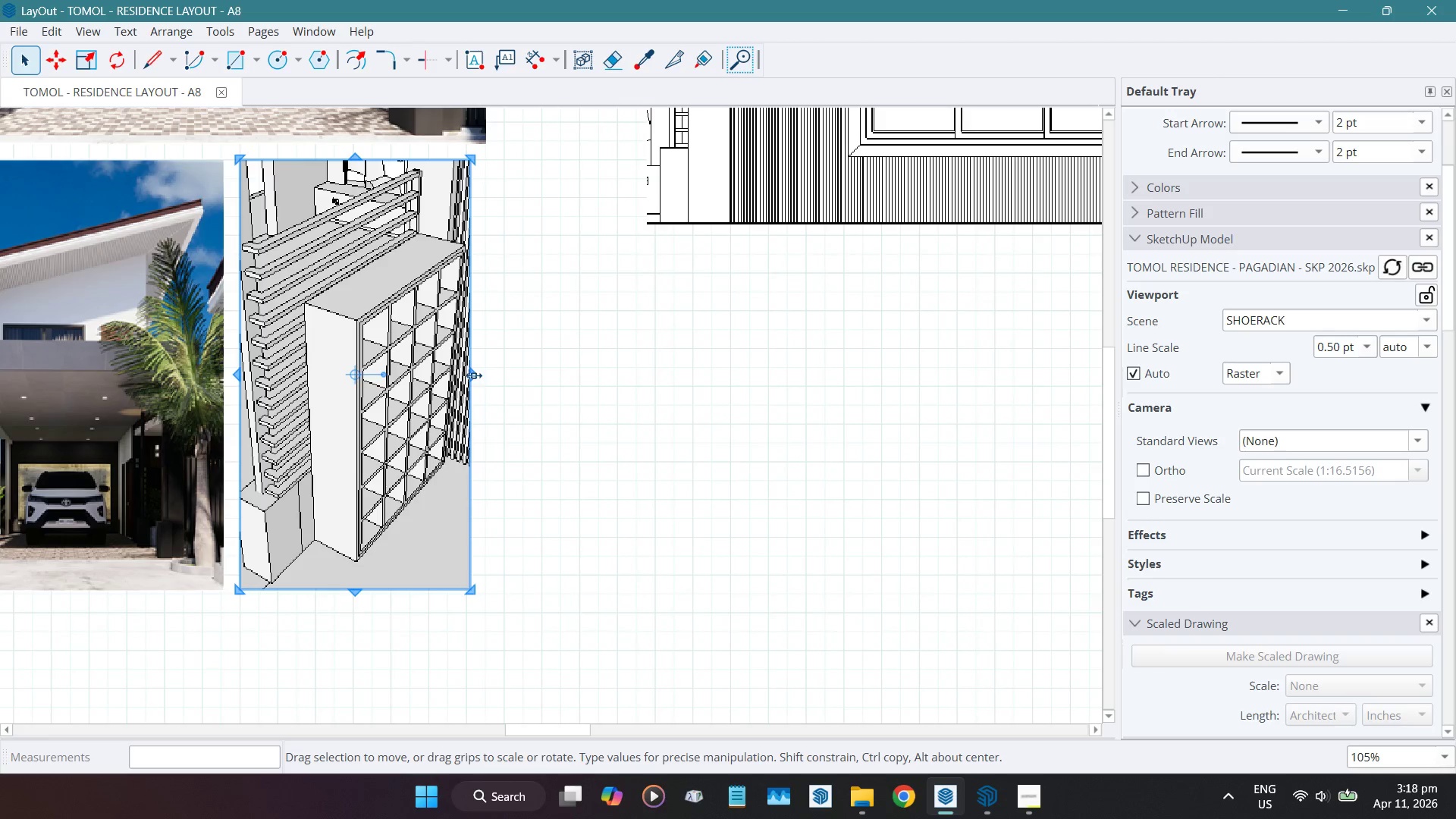 
left_click_drag(start_coordinate=[473, 375], to_coordinate=[485, 373])
 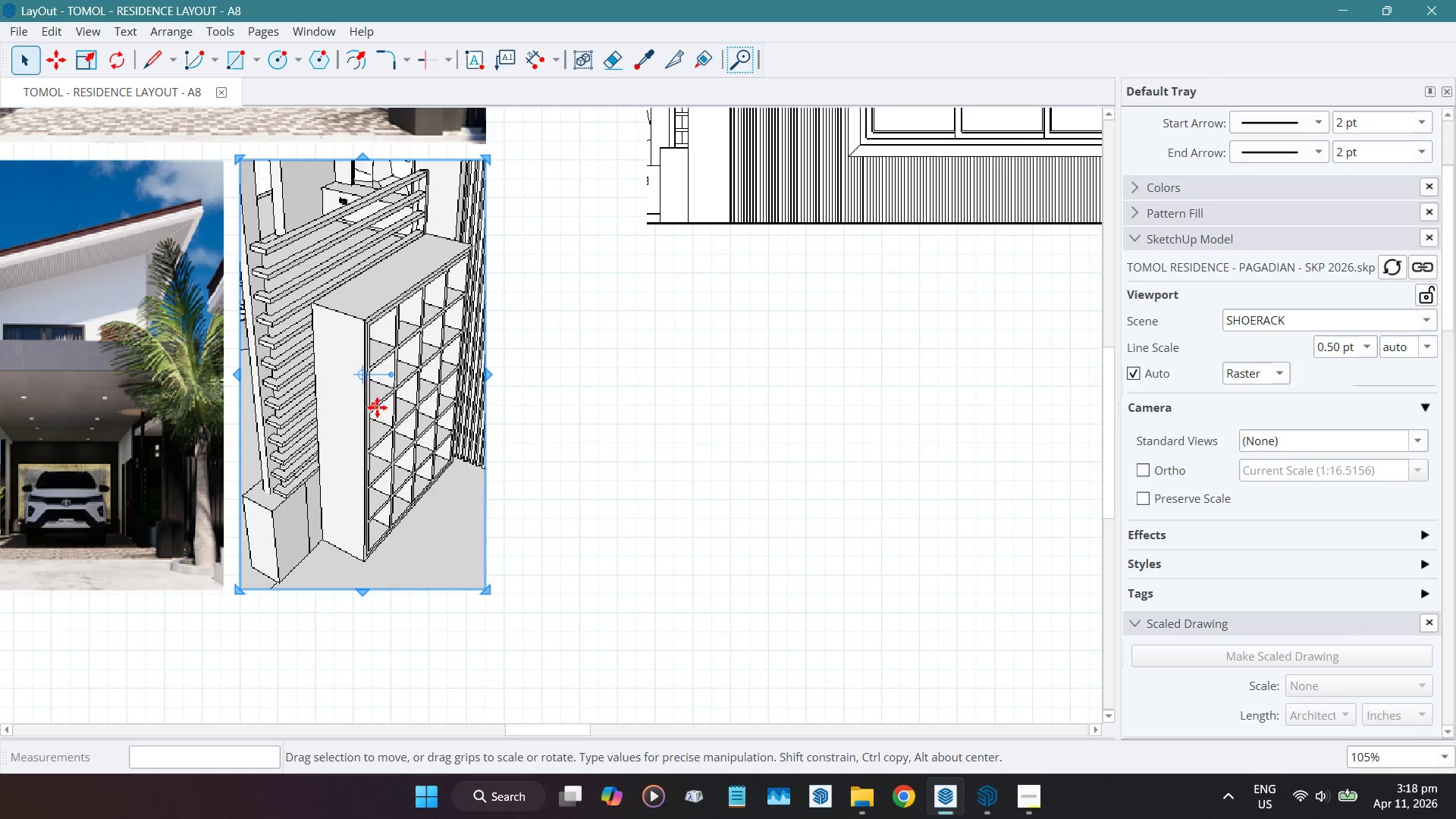 
scroll: coordinate [564, 525], scroll_direction: down, amount: 5.0
 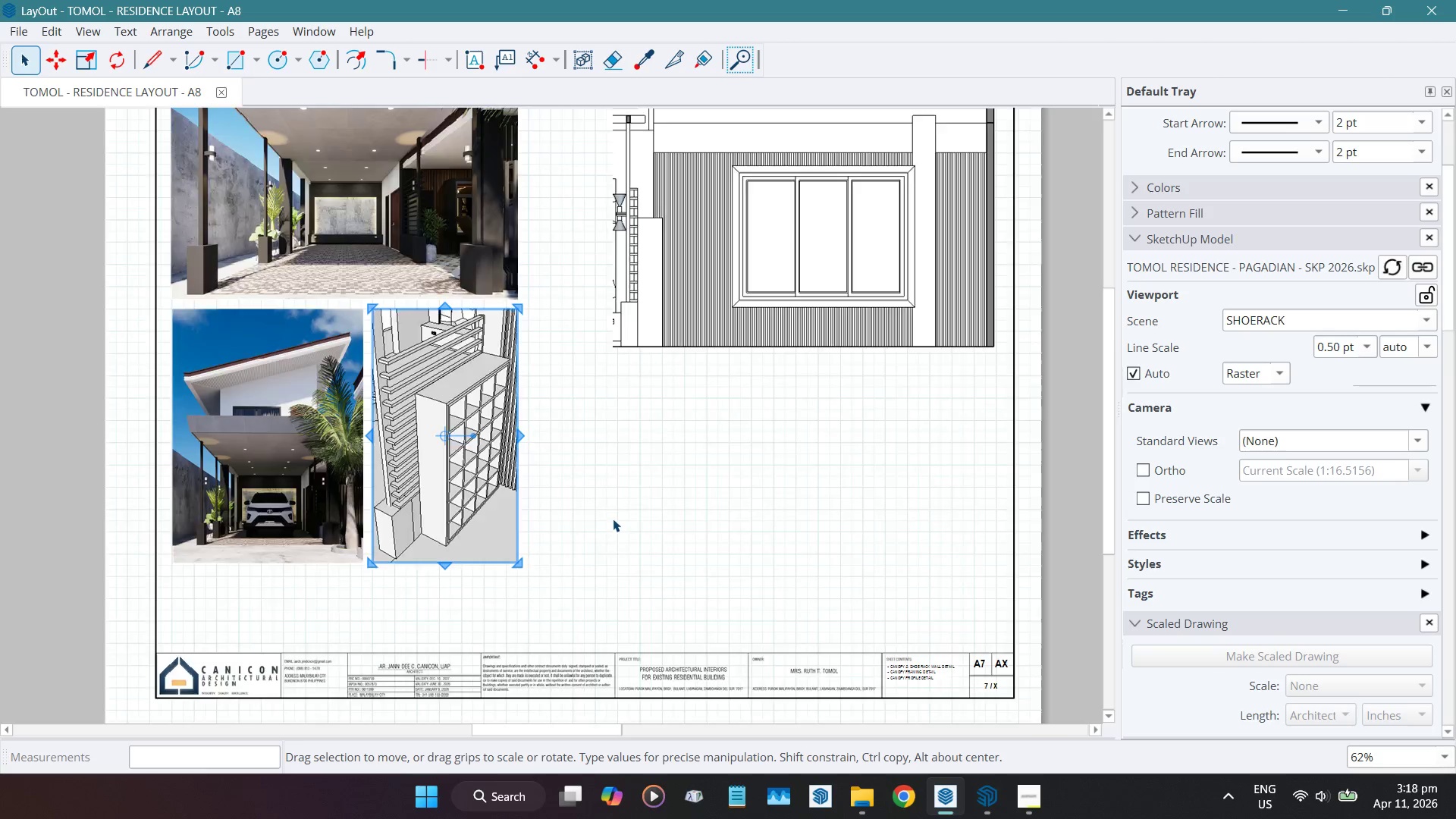 
left_click([613, 519])
 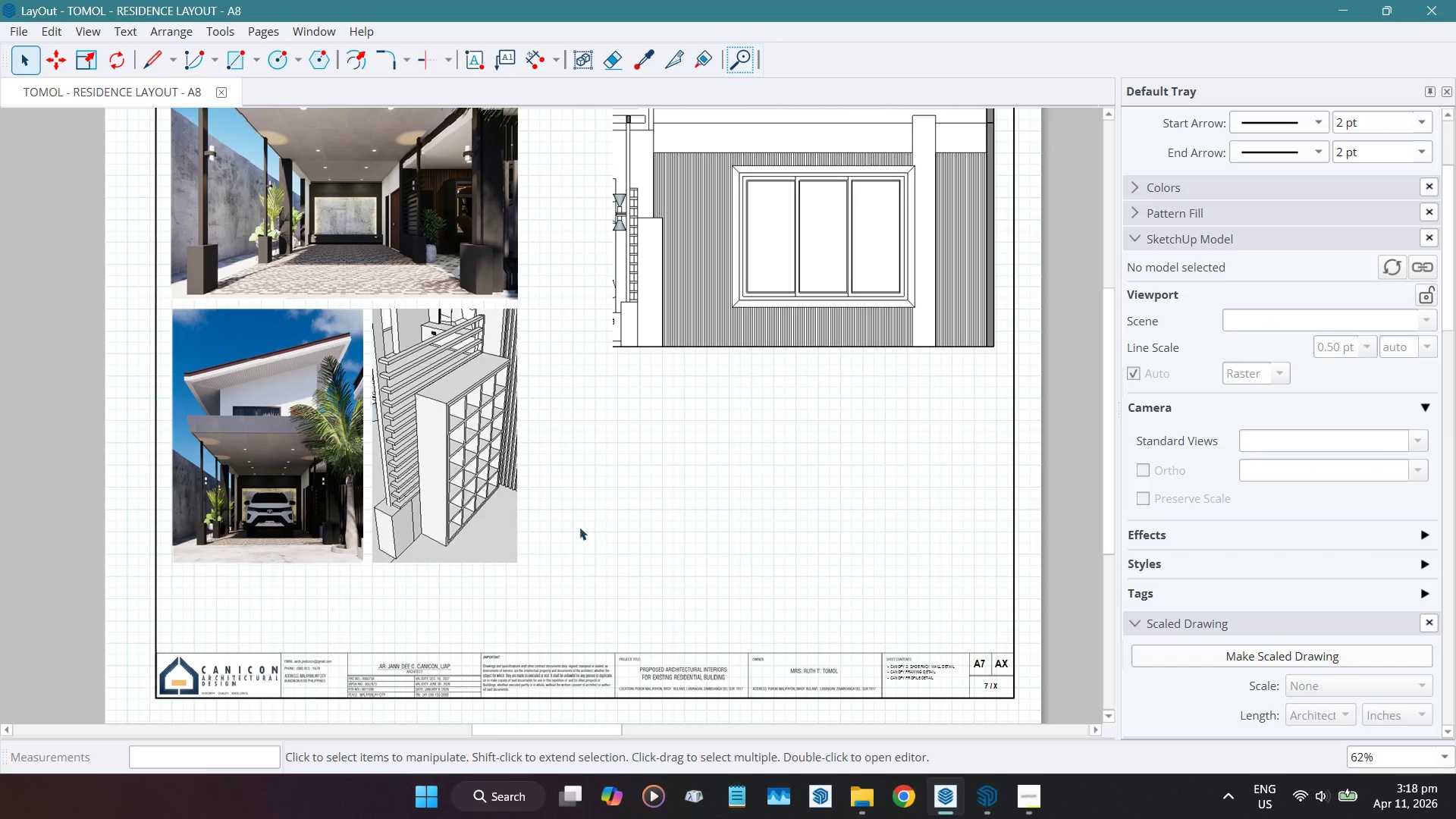 
scroll: coordinate [580, 526], scroll_direction: down, amount: 3.0
 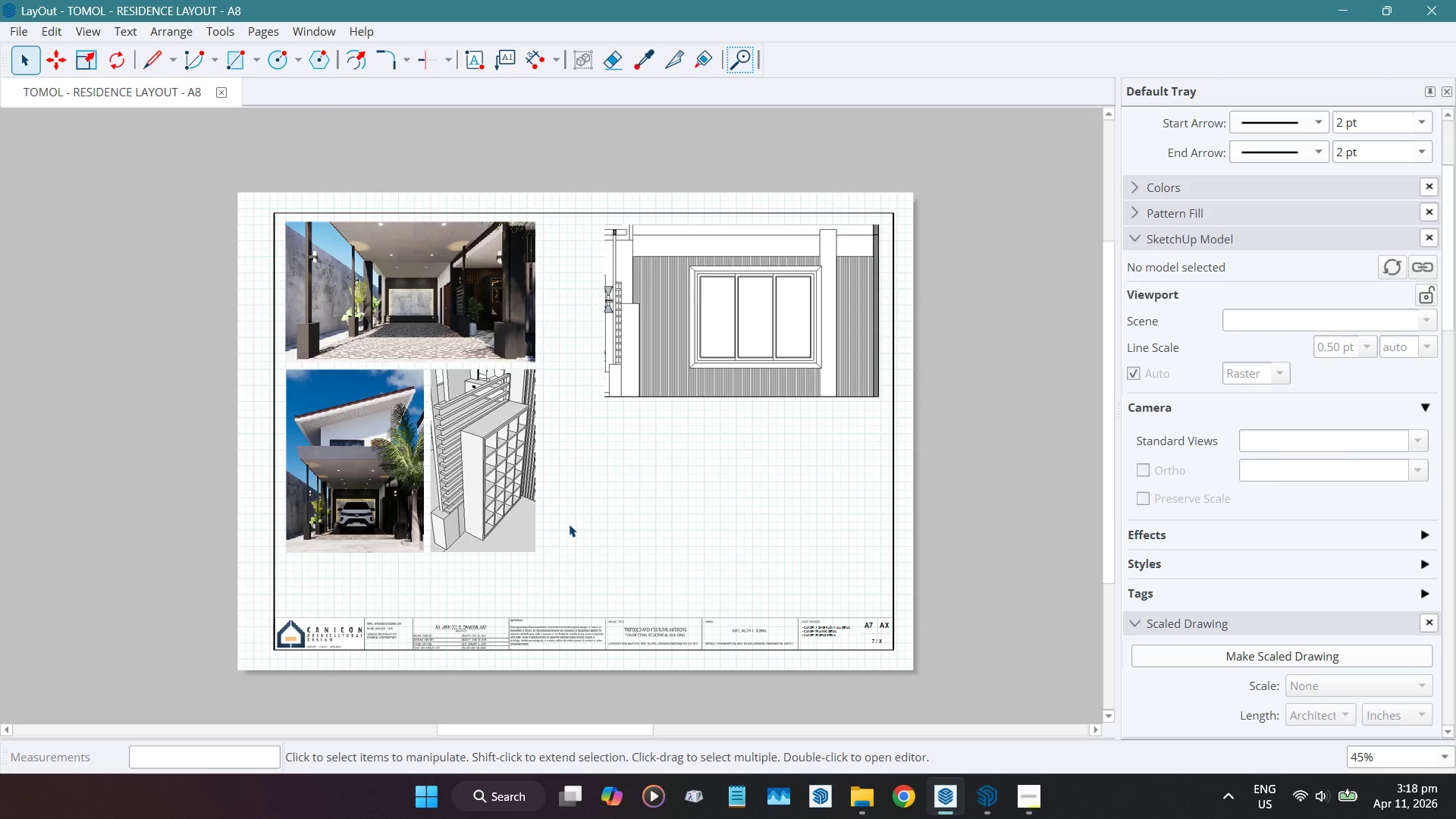 
scroll: coordinate [544, 521], scroll_direction: up, amount: 3.0
 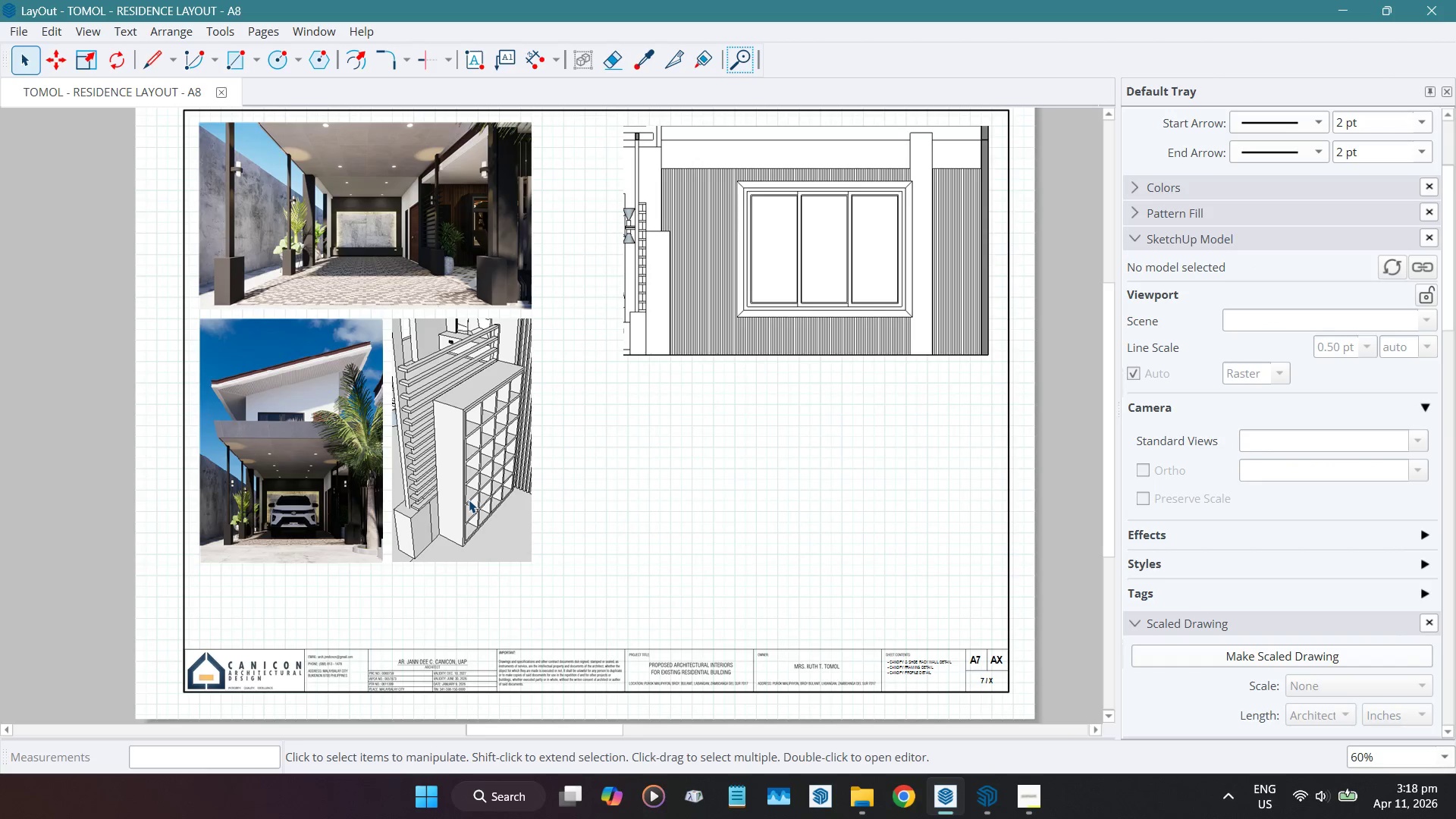 
double_click([469, 500])
 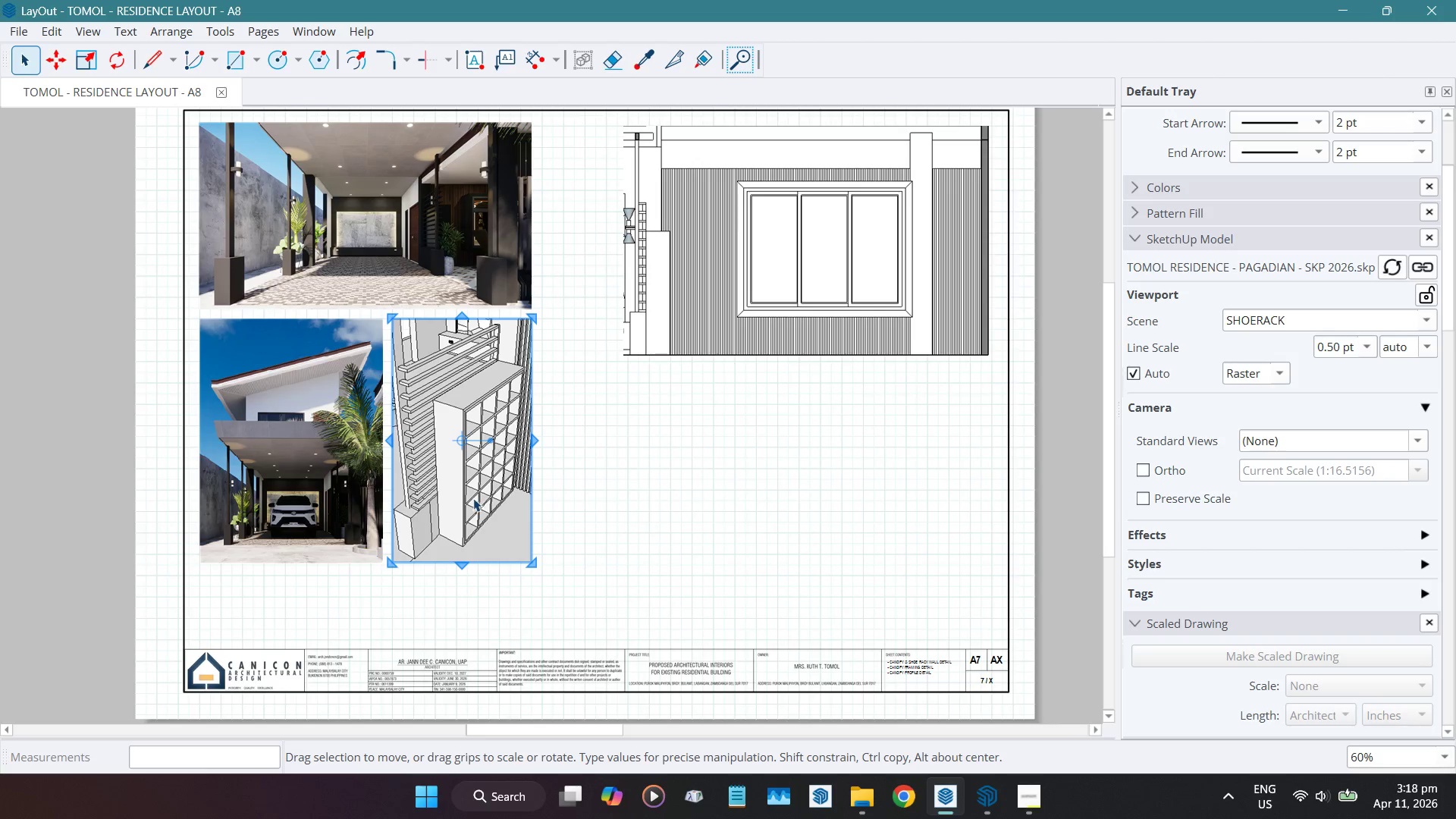 
left_click([649, 487])
 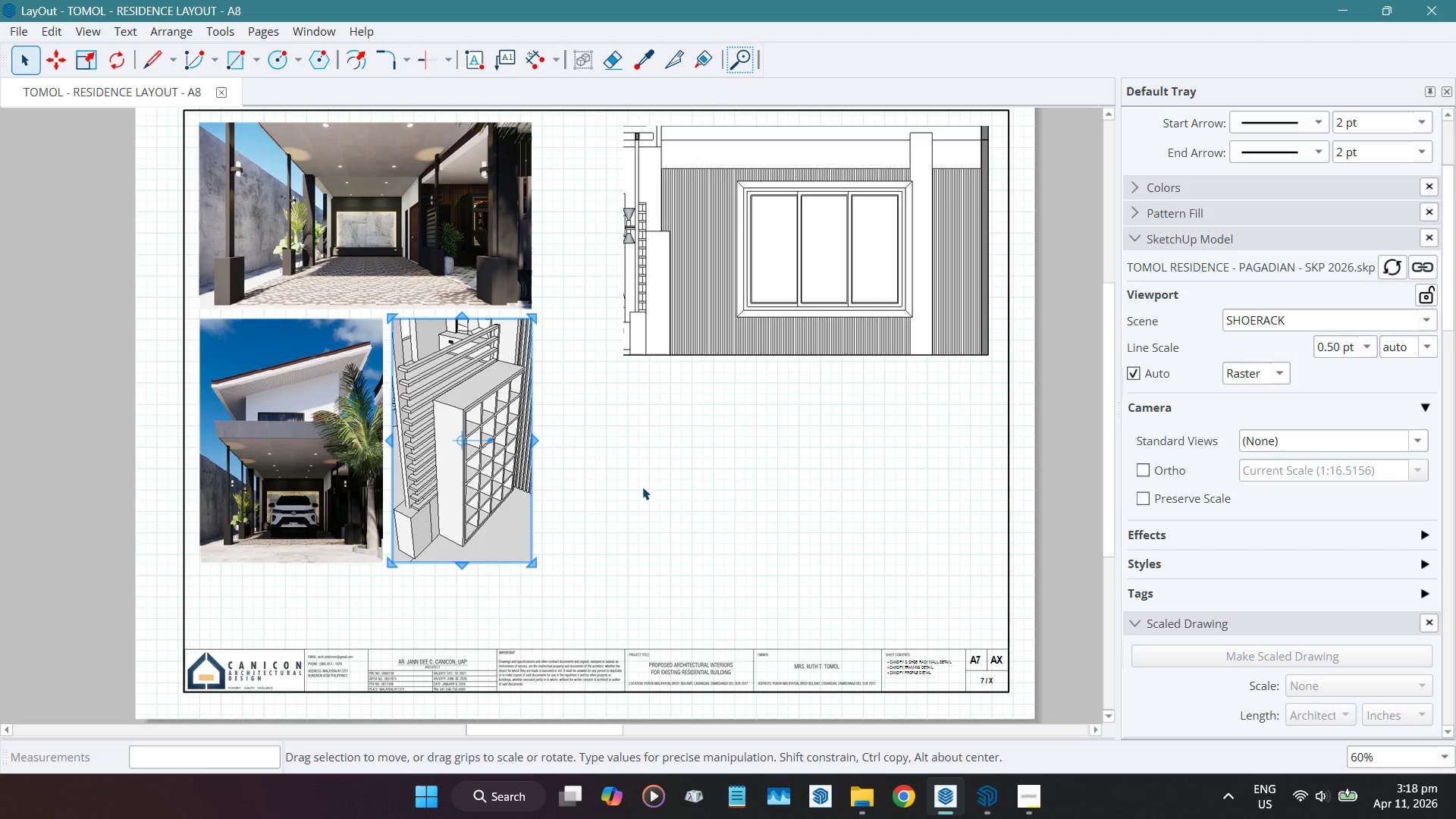 
key(Shift+ShiftLeft)
 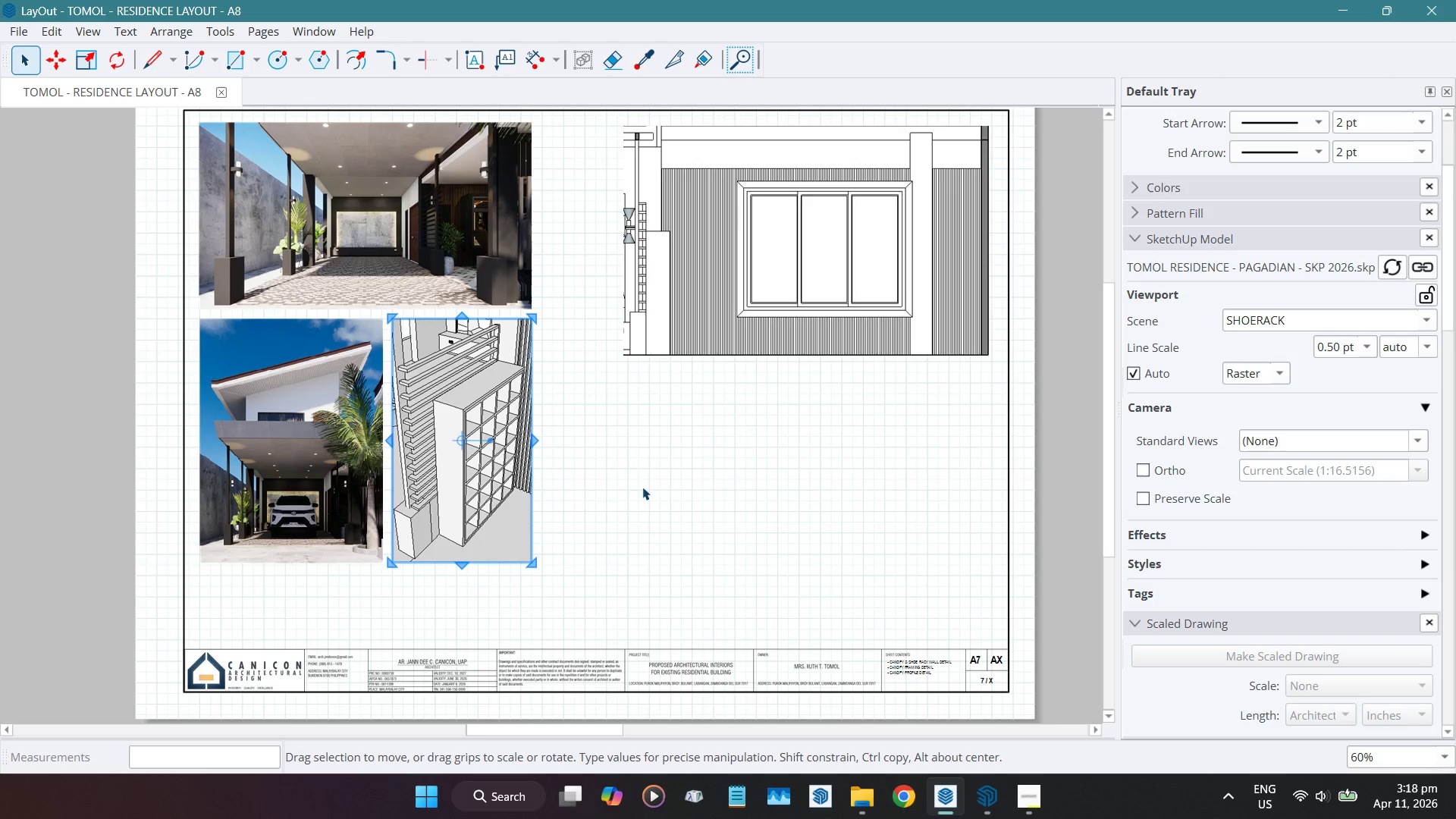 
left_click([642, 487])
 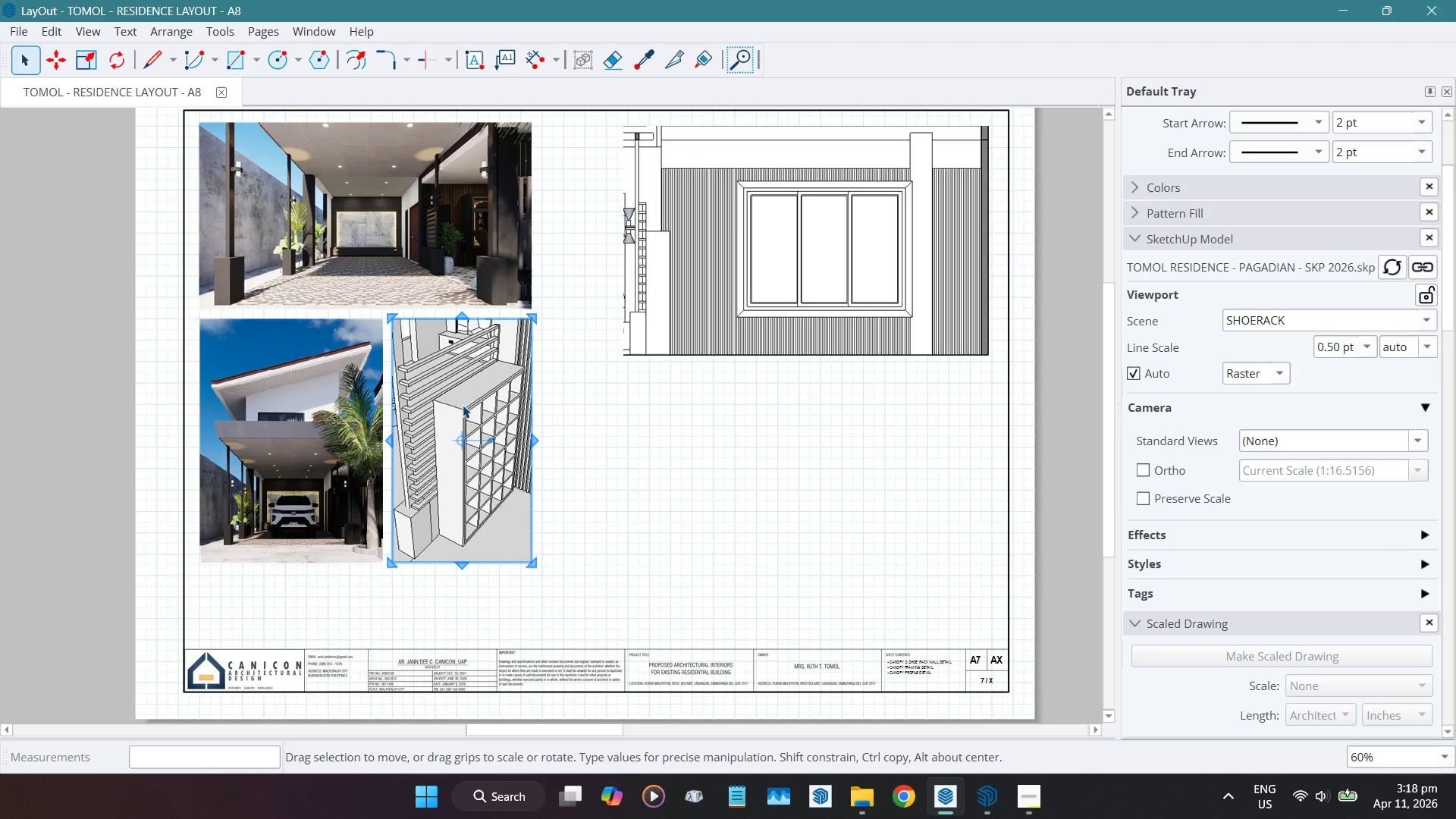 
left_click([461, 382])
 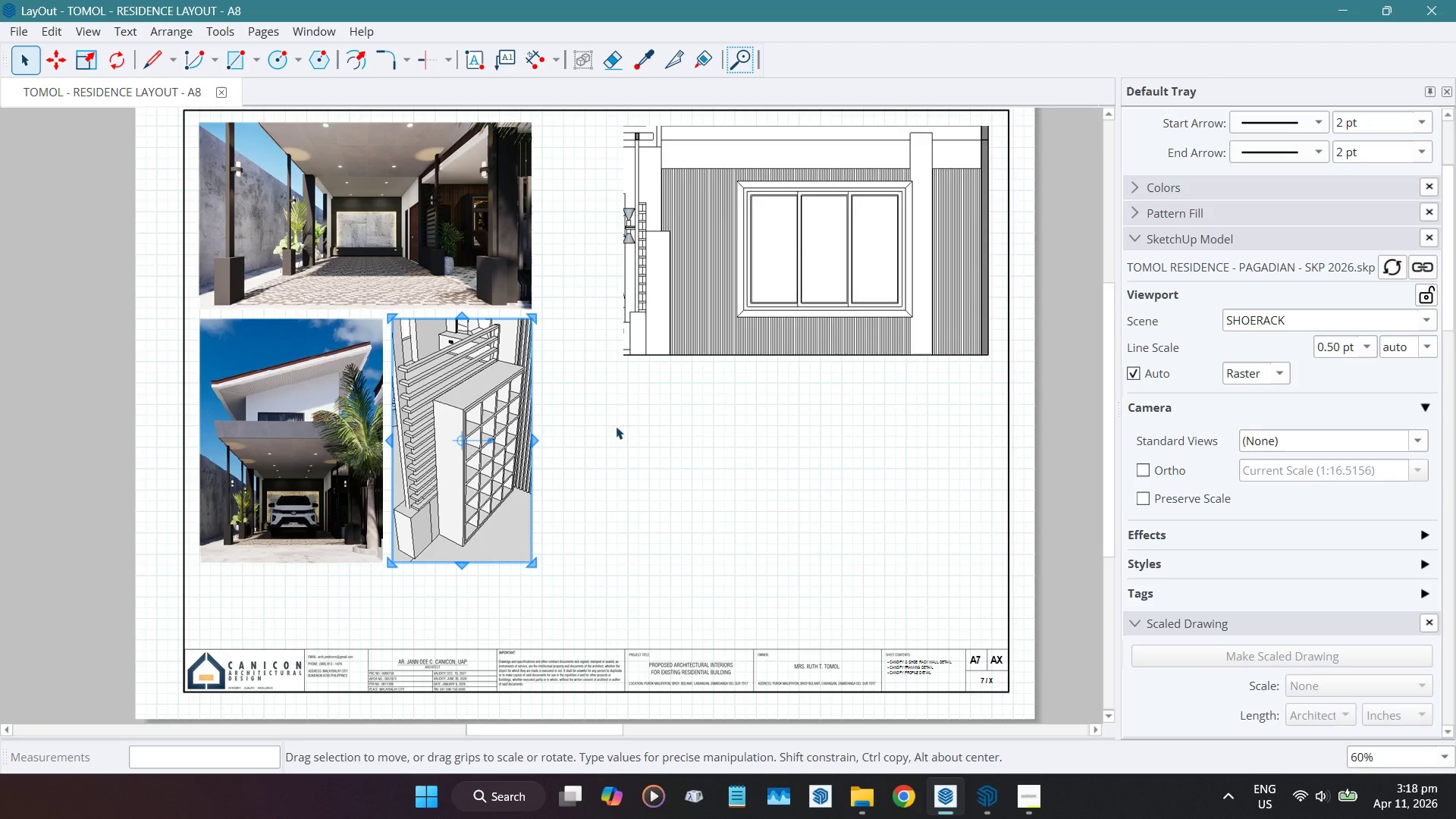 
scroll: coordinate [418, 437], scroll_direction: up, amount: 3.0
 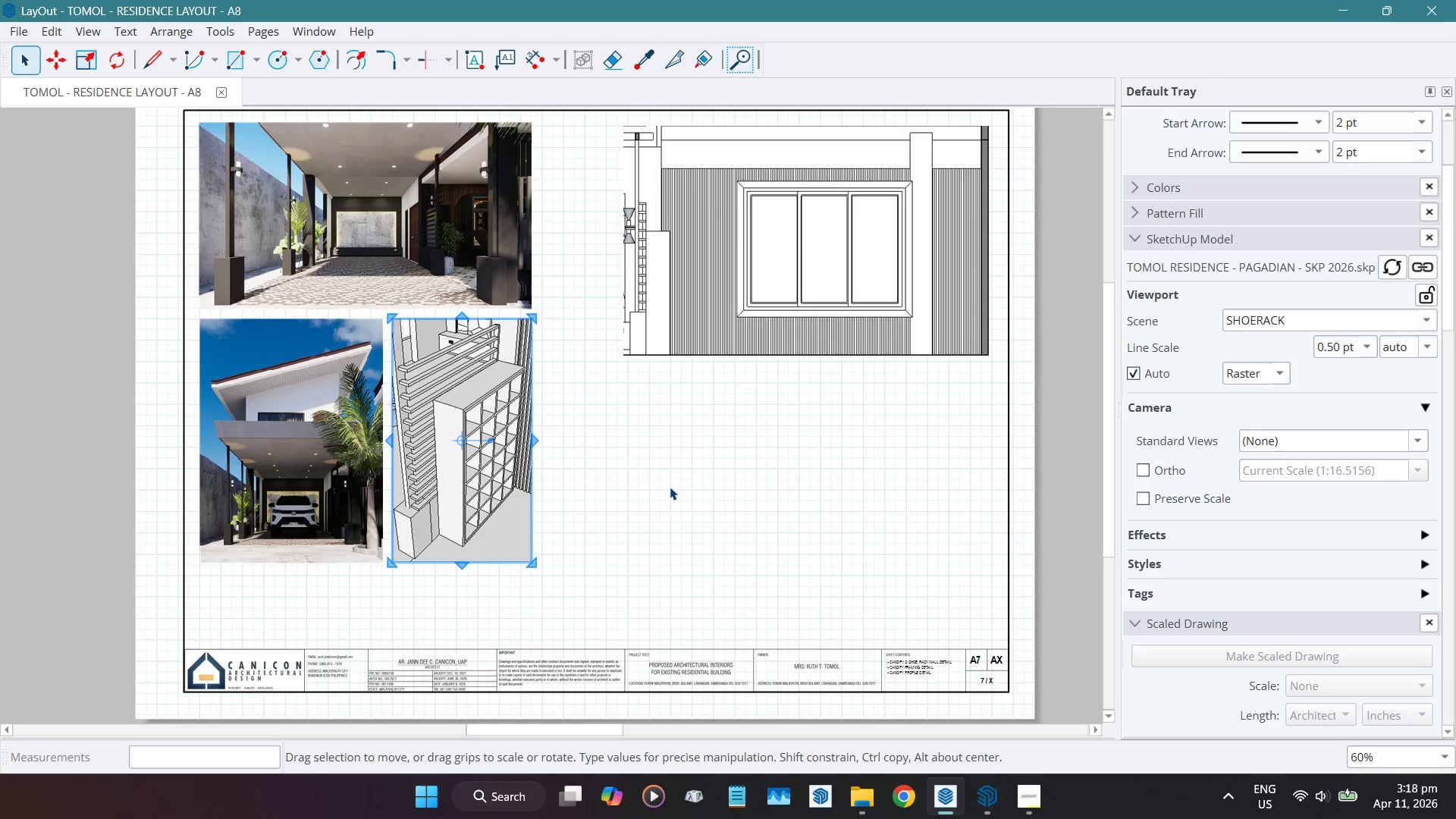 
left_click_drag(start_coordinate=[671, 487], to_coordinate=[1034, 809])